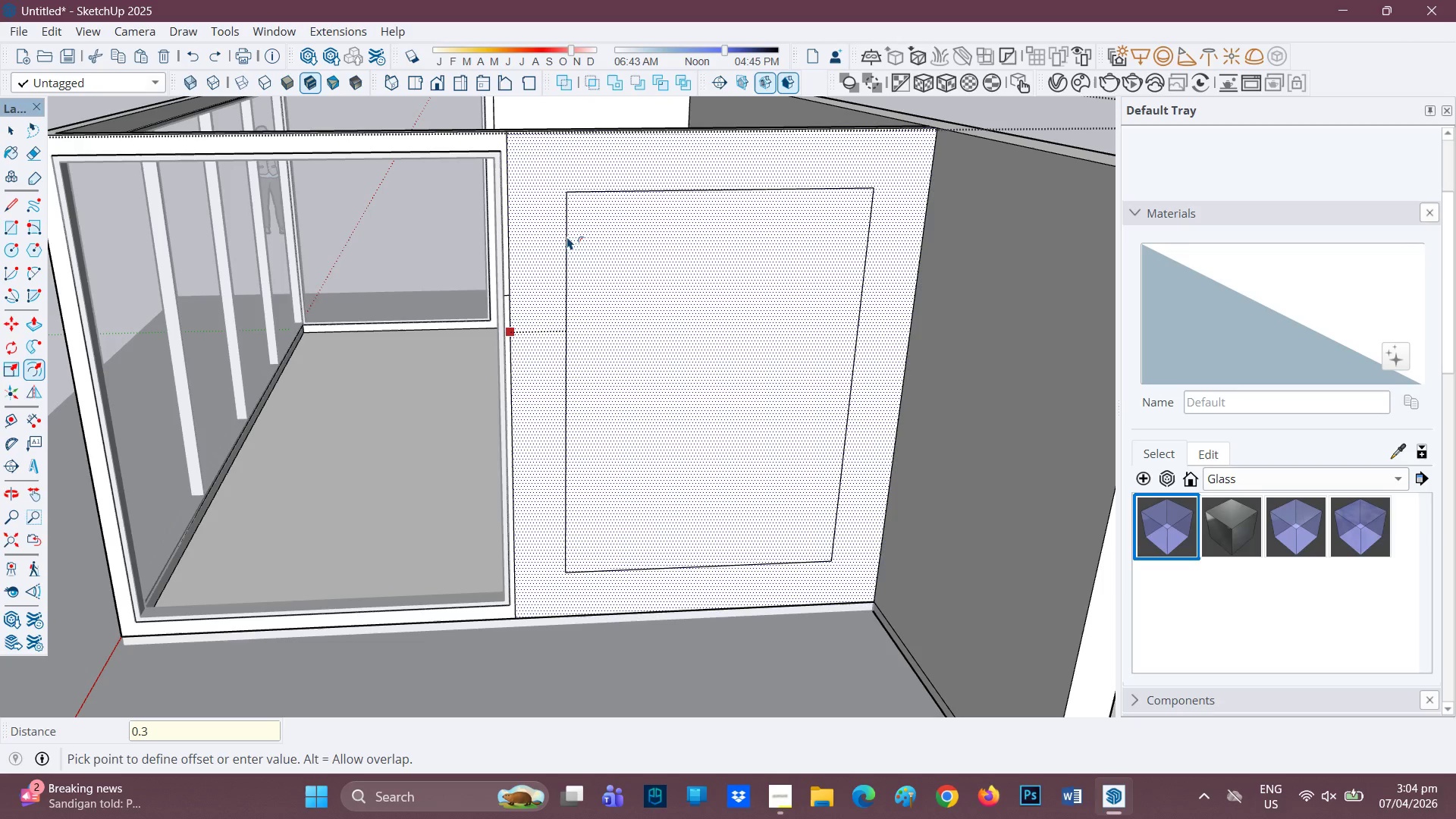 
key(Quote)
 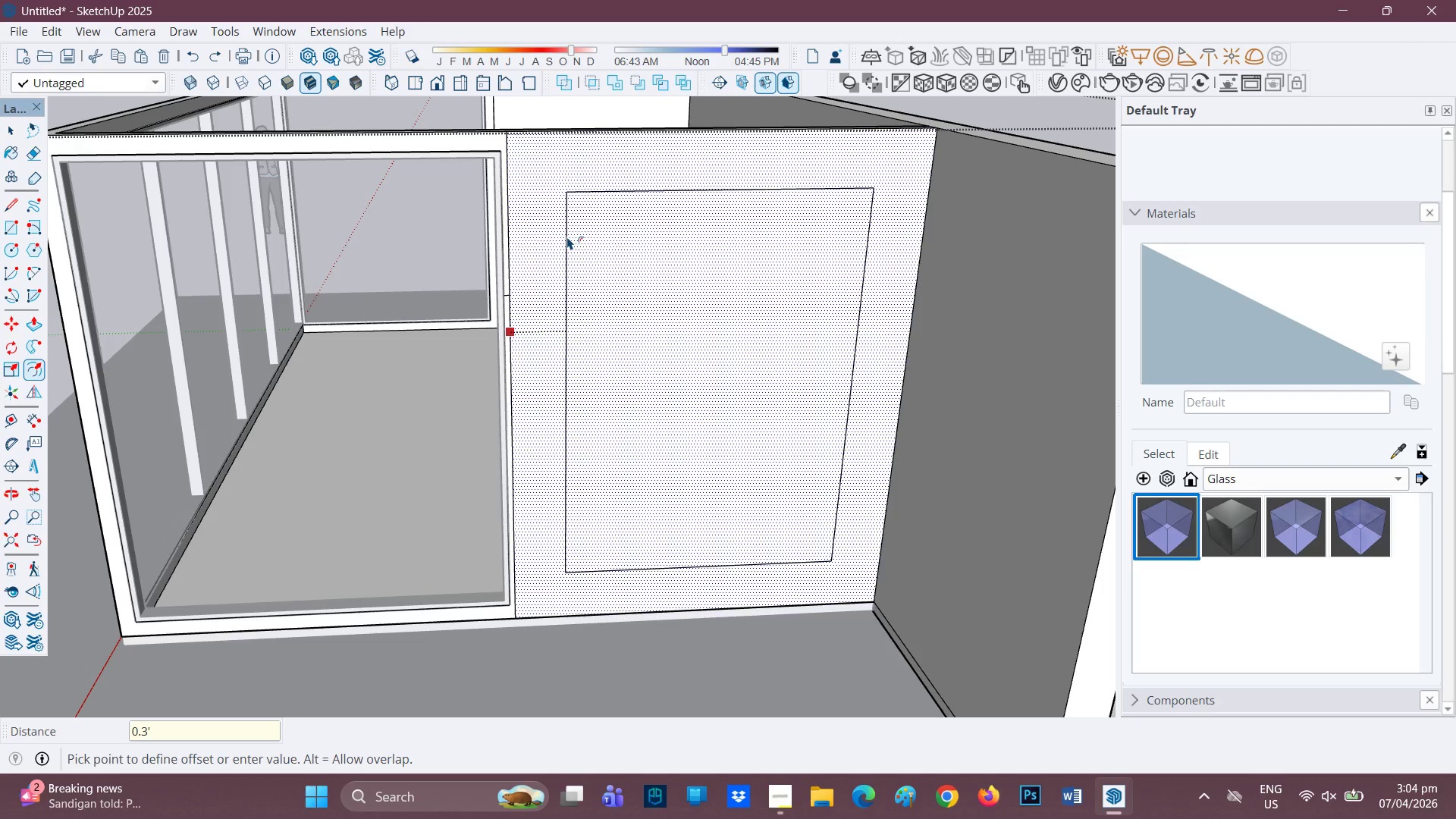 
key(Enter)
 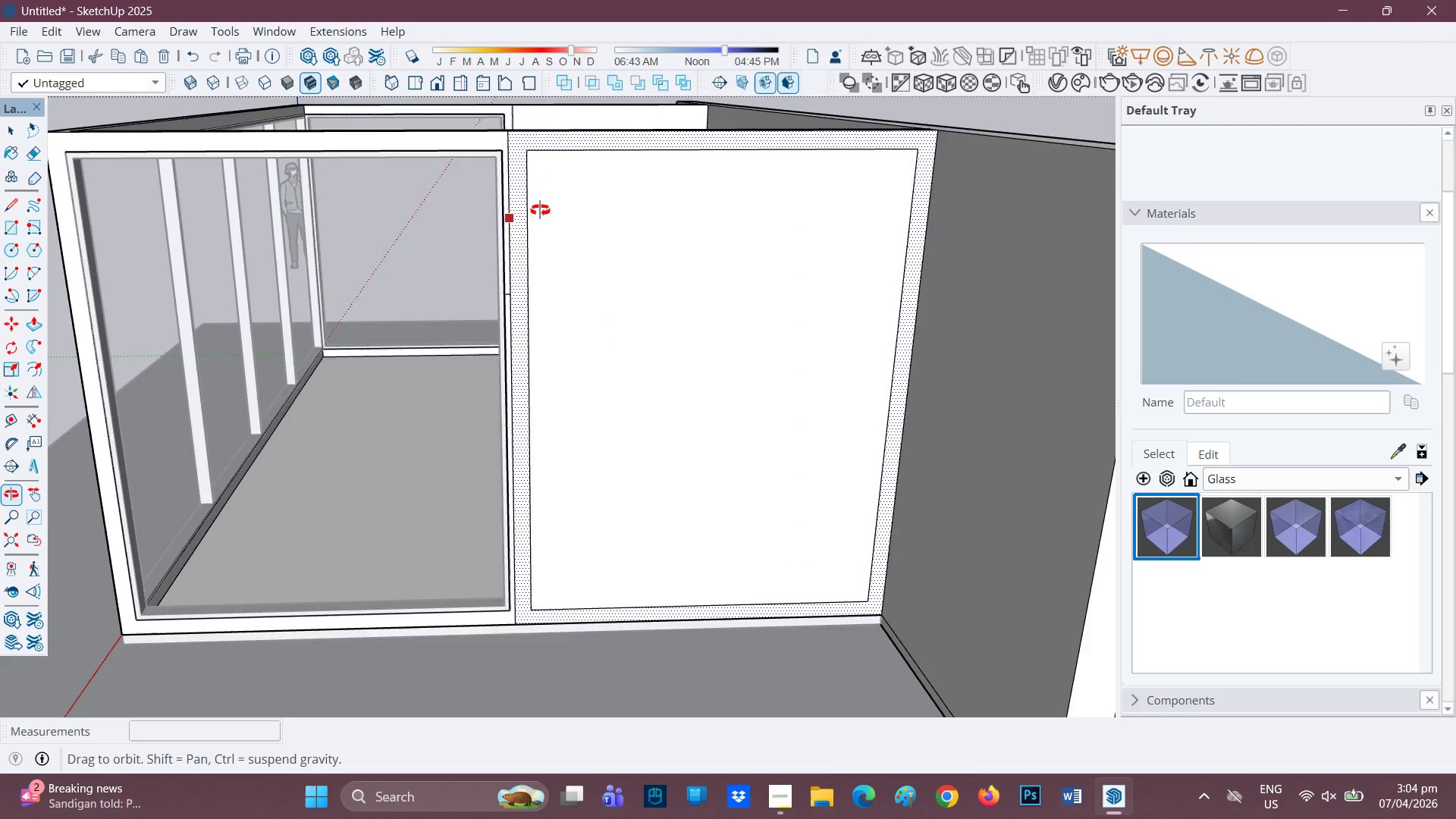 
scroll: coordinate [536, 196], scroll_direction: up, amount: 2.0
 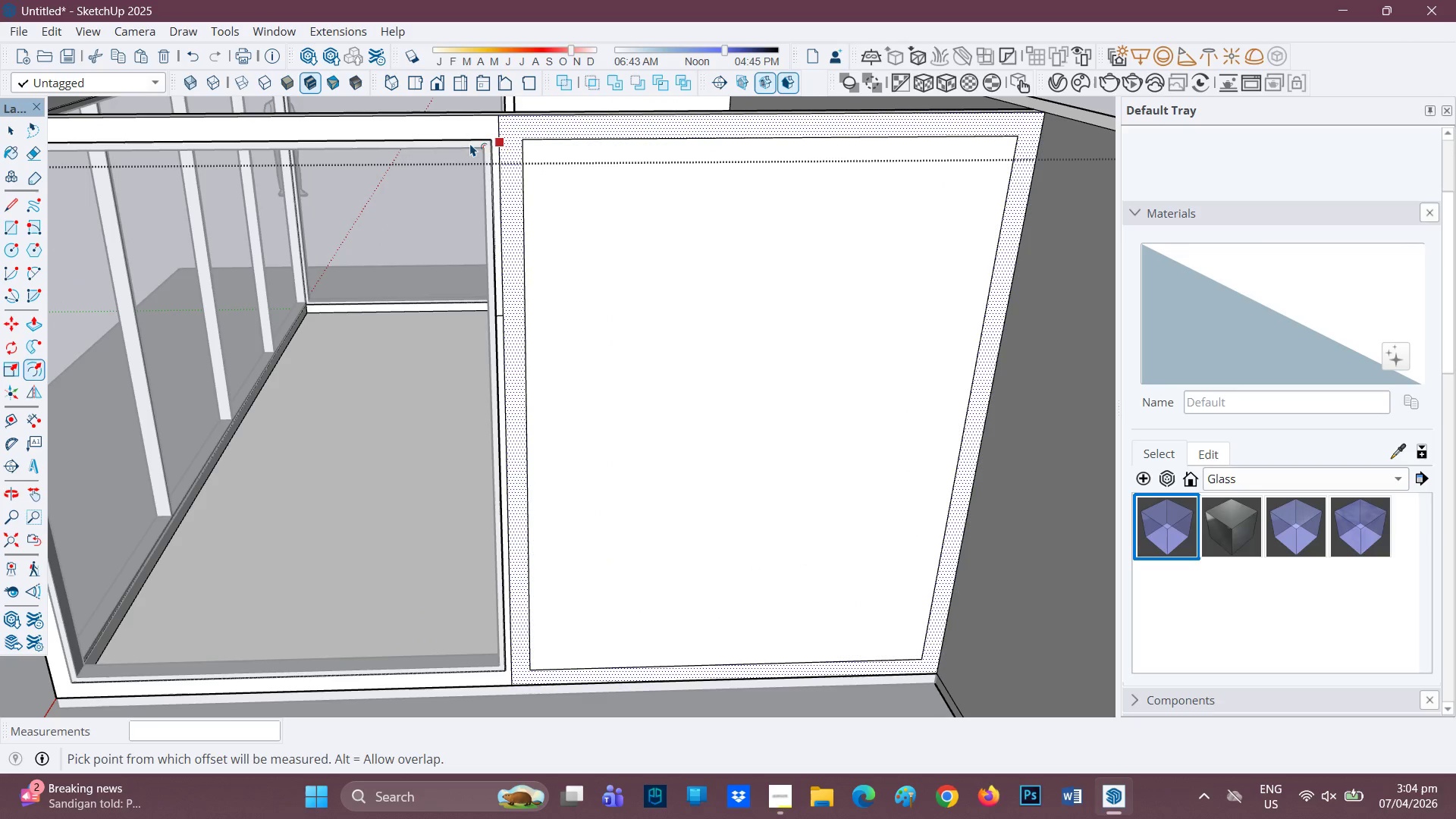 
key(E)
 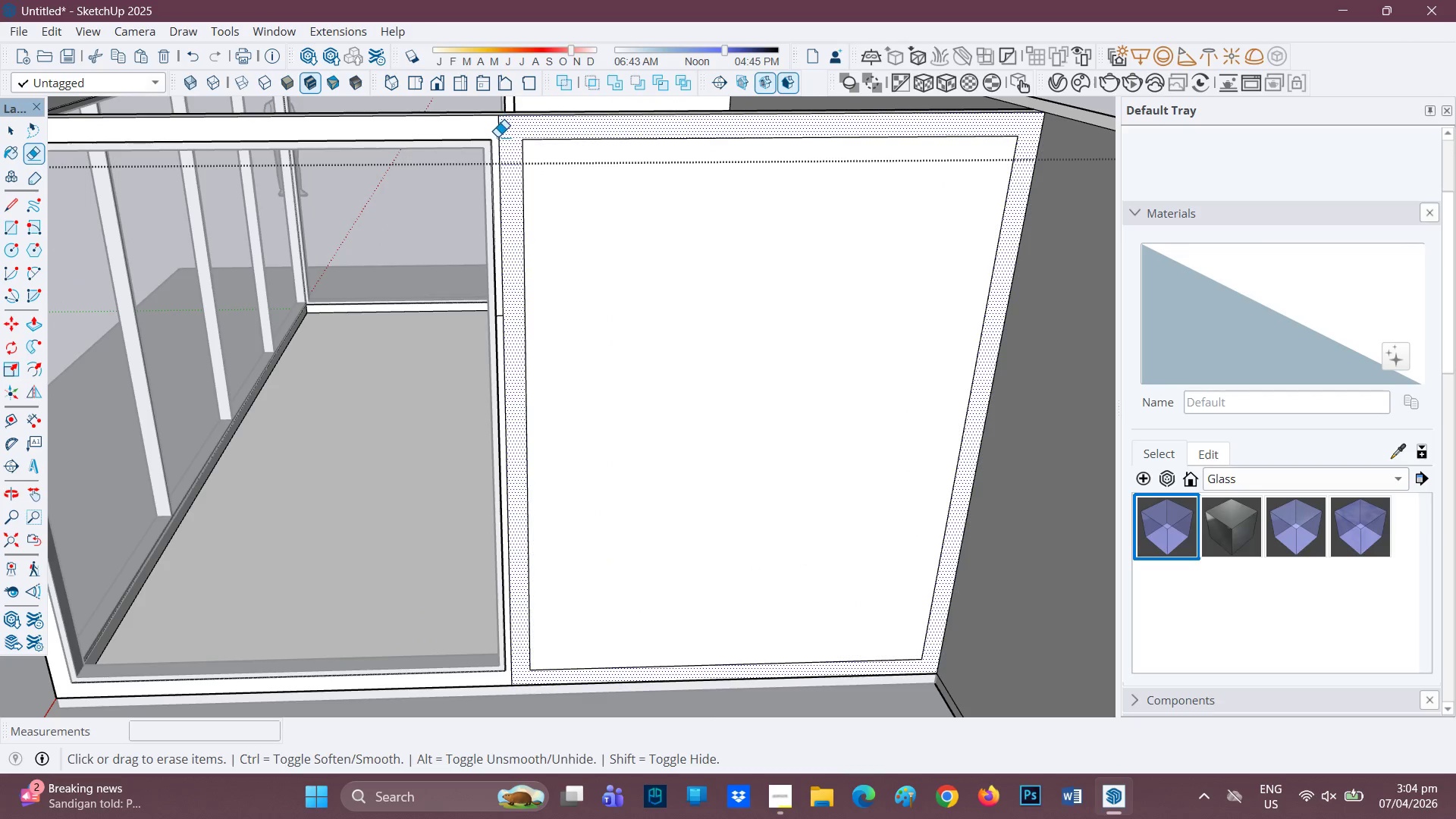 
left_click([498, 137])
 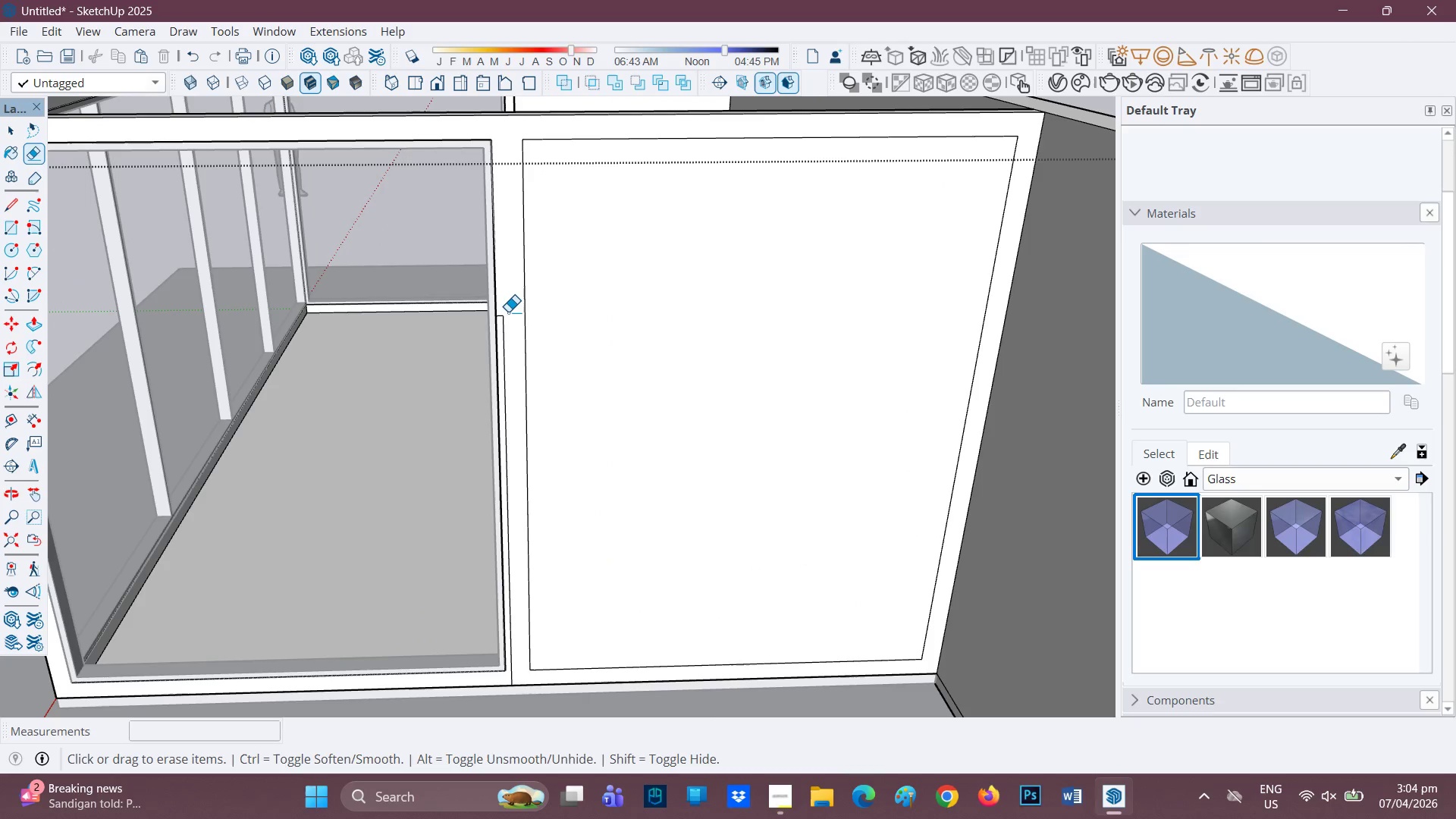 
left_click_drag(start_coordinate=[507, 314], to_coordinate=[504, 322])
 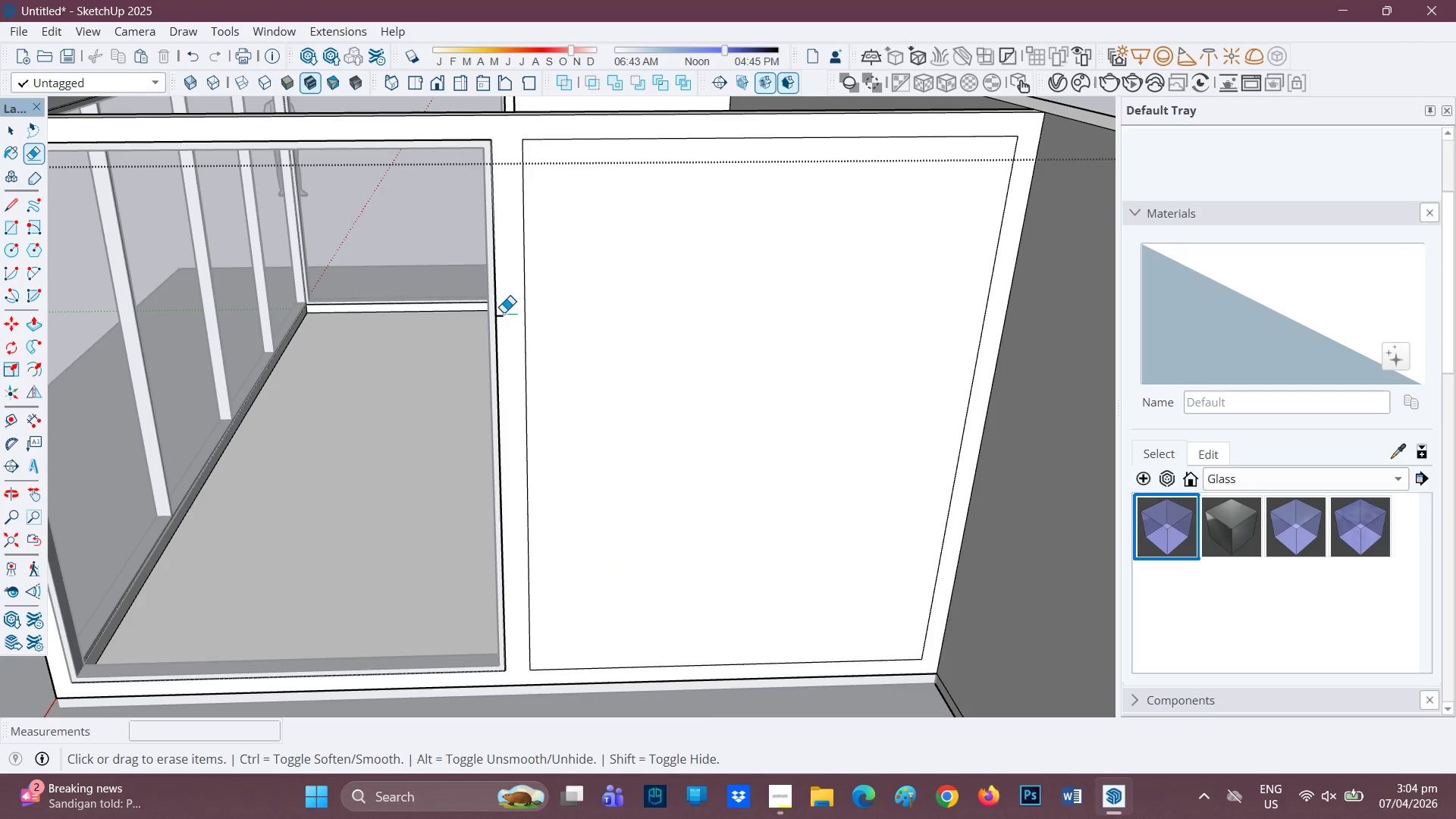 
left_click_drag(start_coordinate=[504, 312], to_coordinate=[502, 318])
 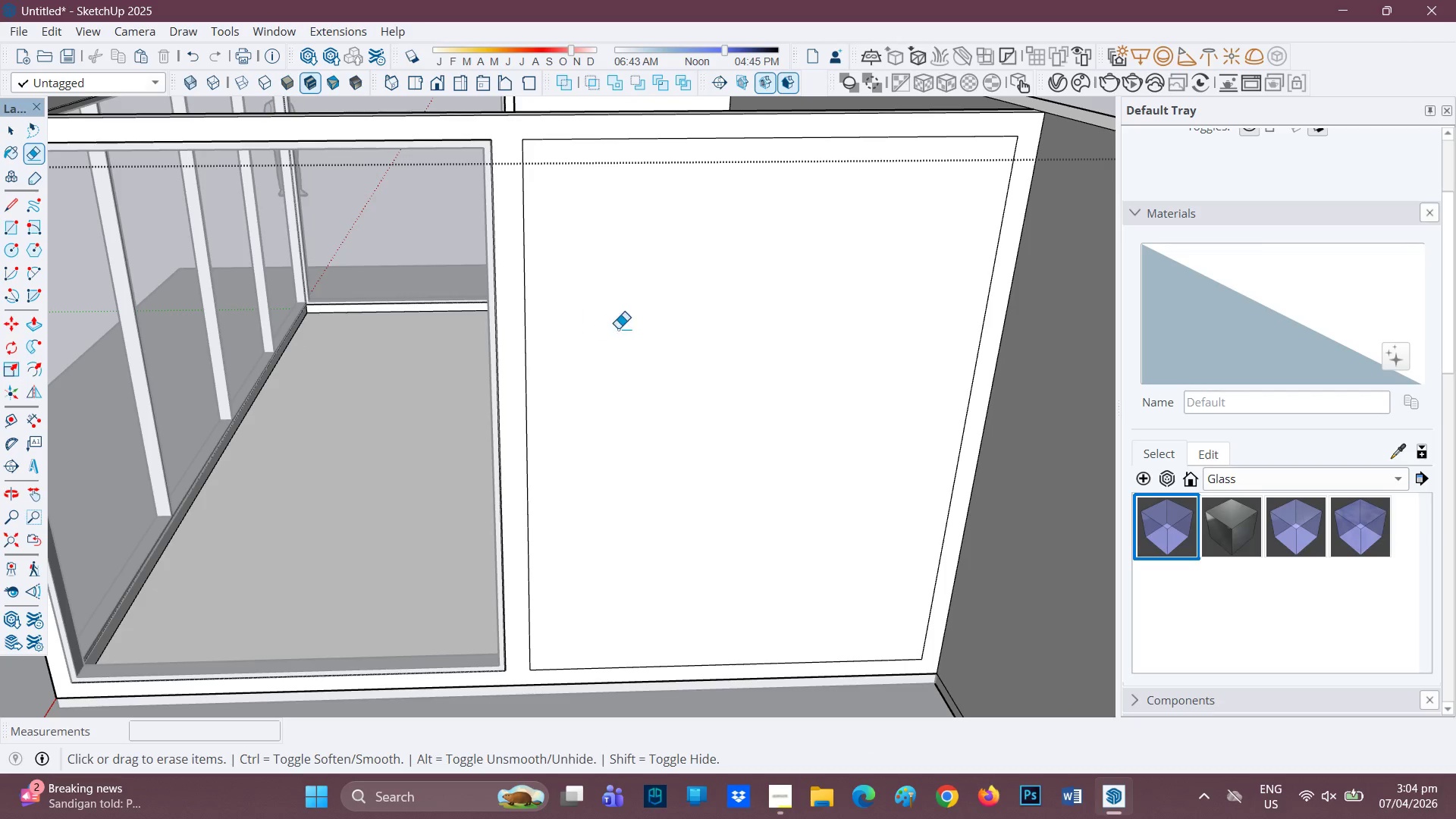 
scroll: coordinate [628, 318], scroll_direction: down, amount: 2.0
 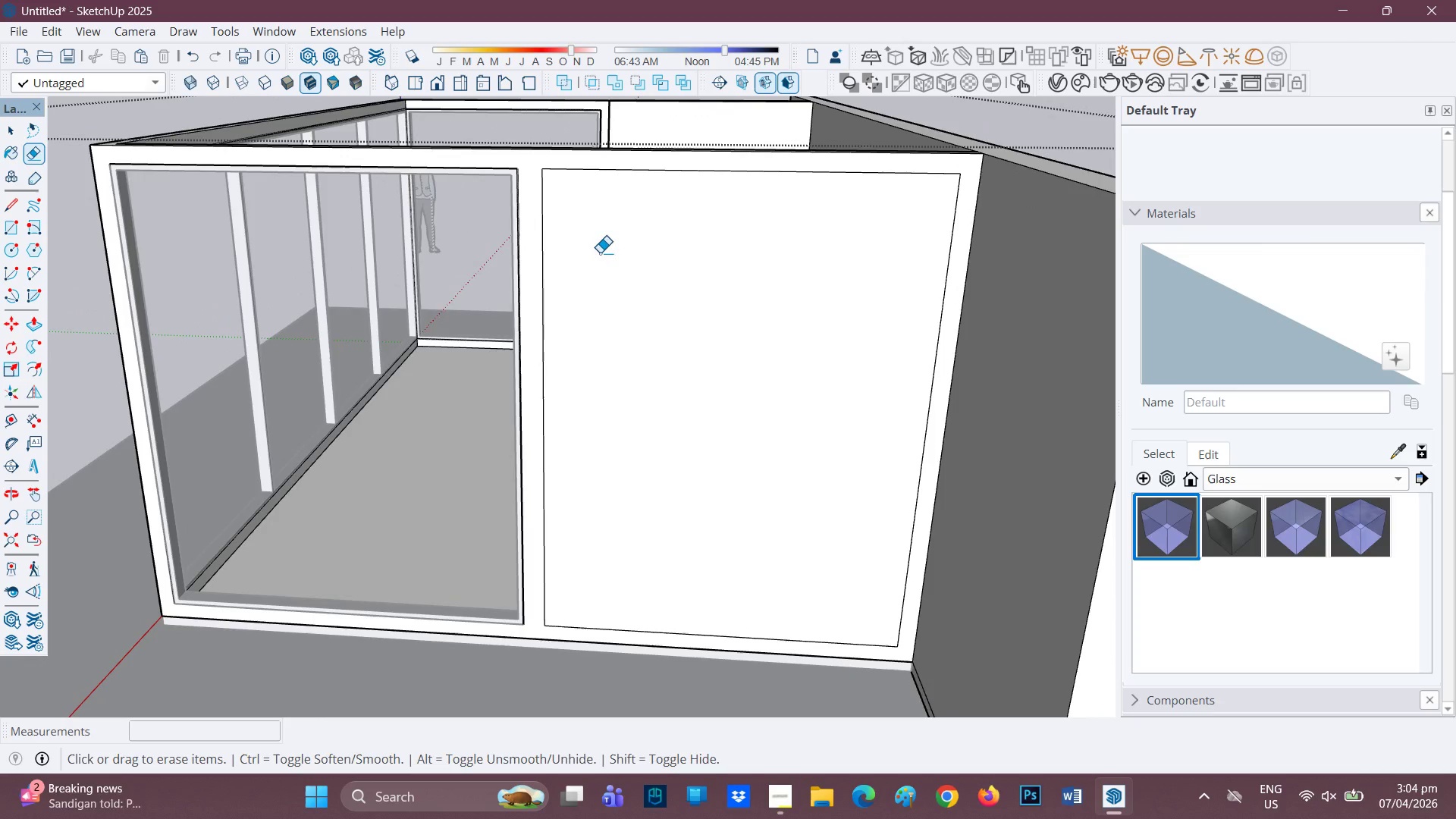 
wait(8.01)
 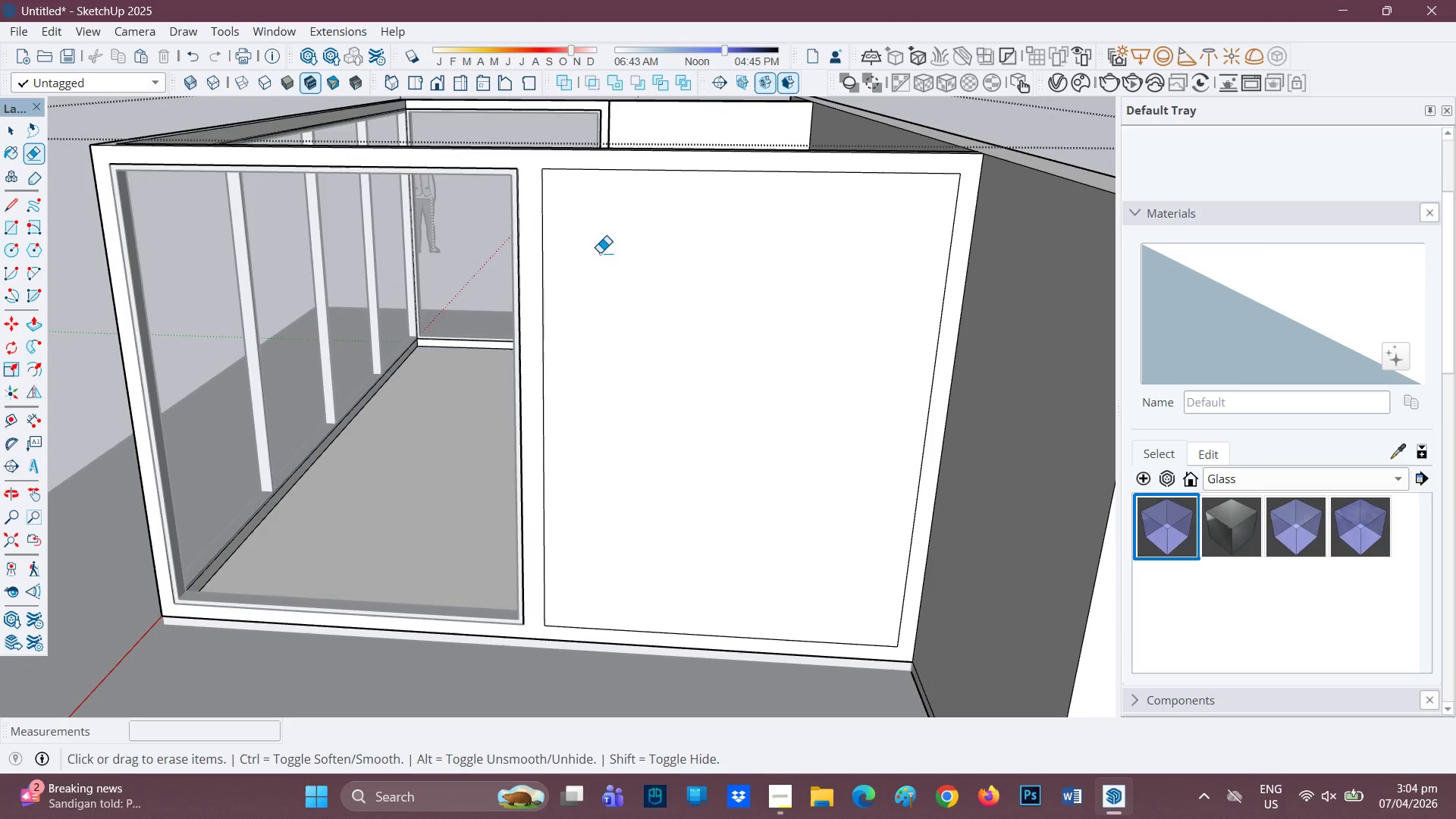 
key(P)
 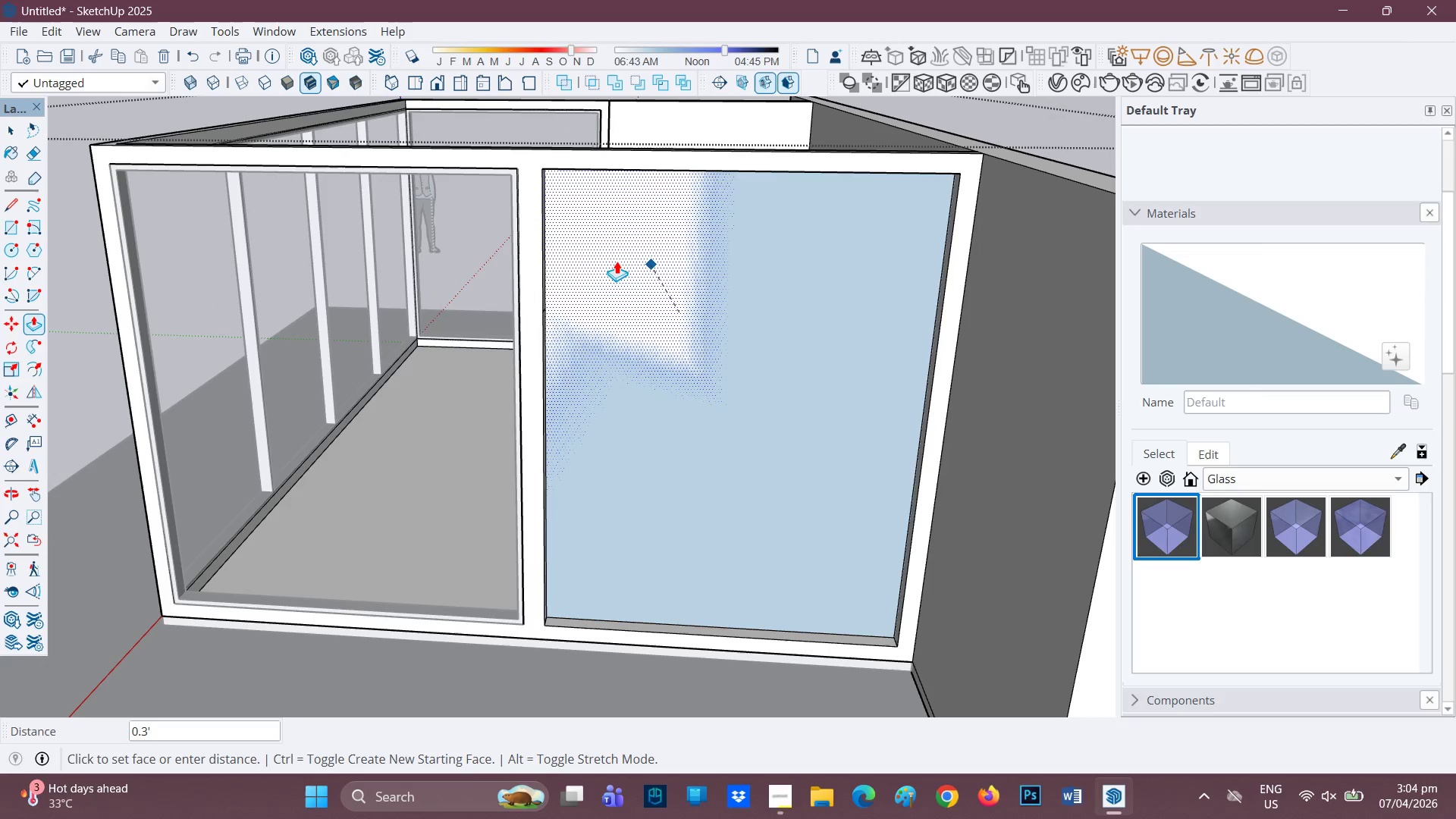 
left_click([610, 256])
 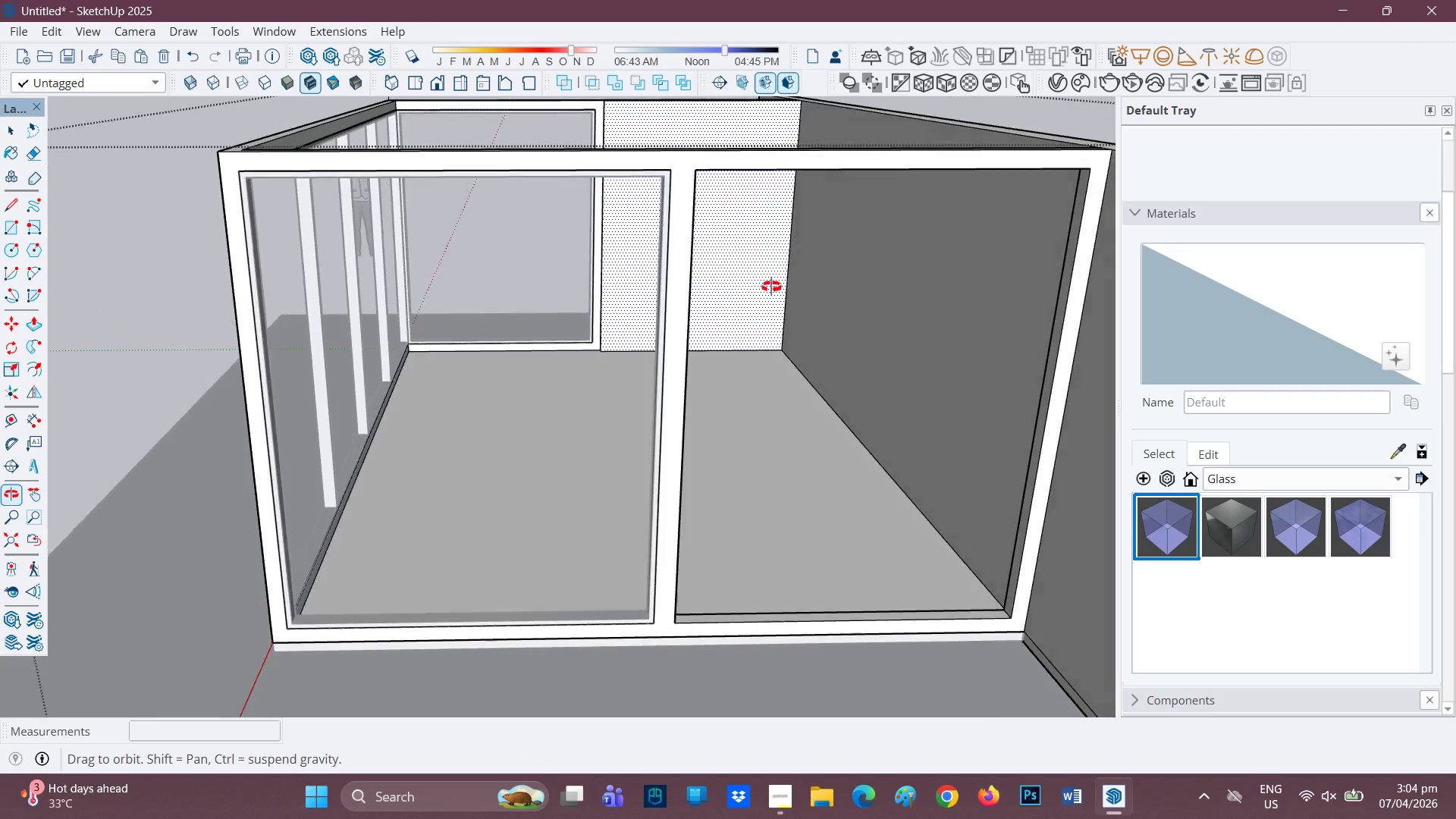 
scroll: coordinate [768, 290], scroll_direction: down, amount: 3.0
 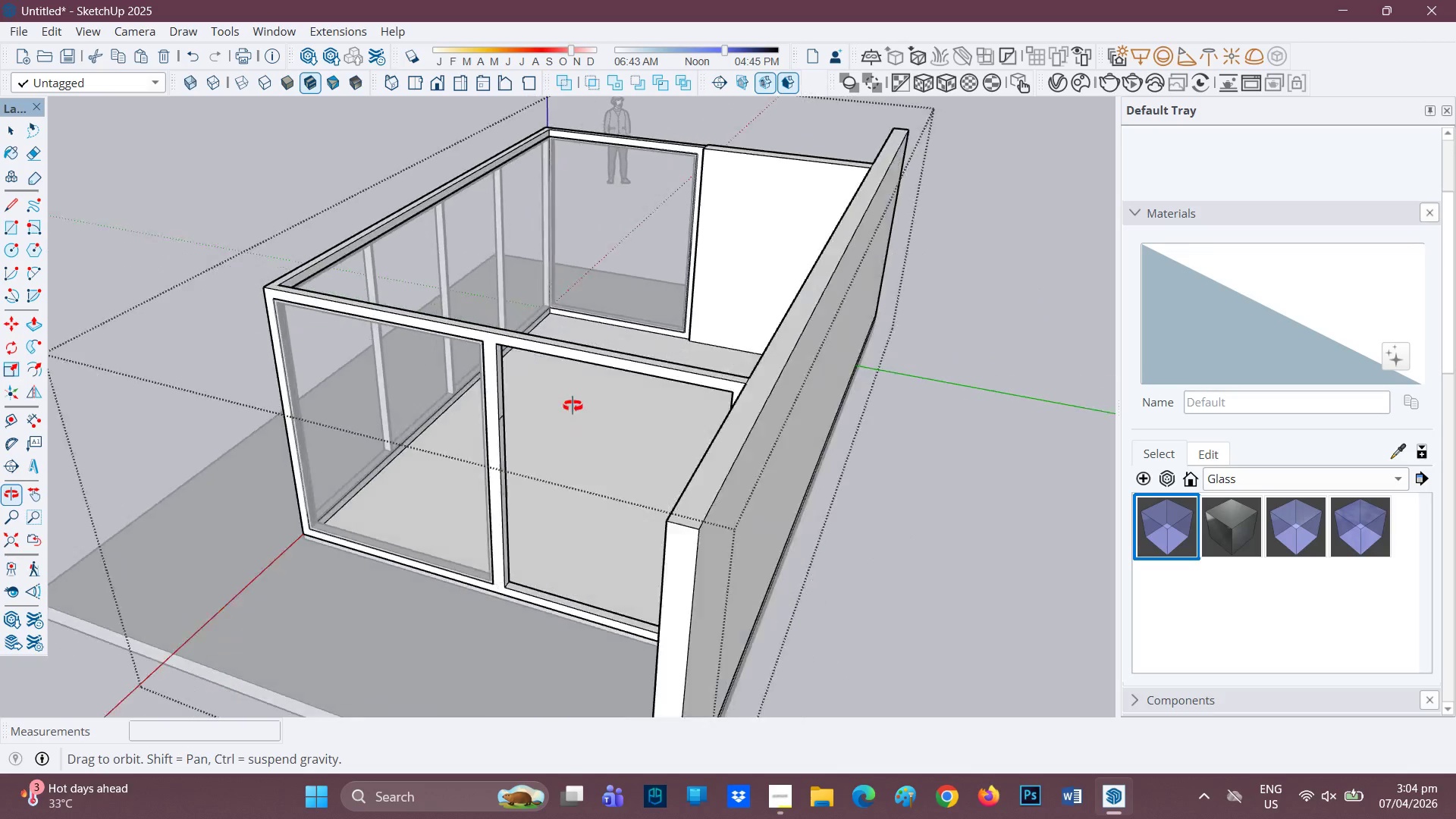 
key(E)
 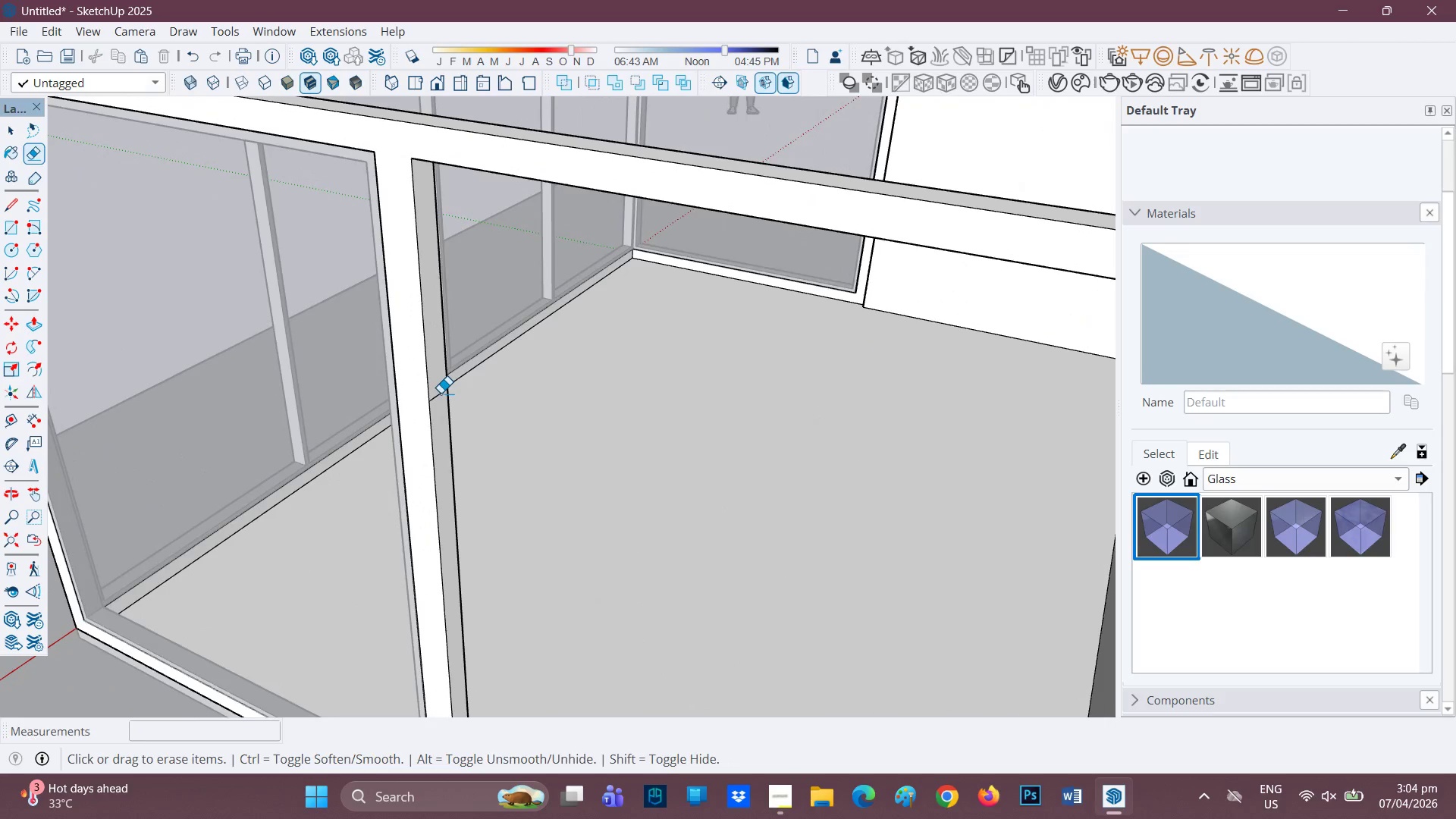 
scroll: coordinate [458, 400], scroll_direction: up, amount: 7.0
 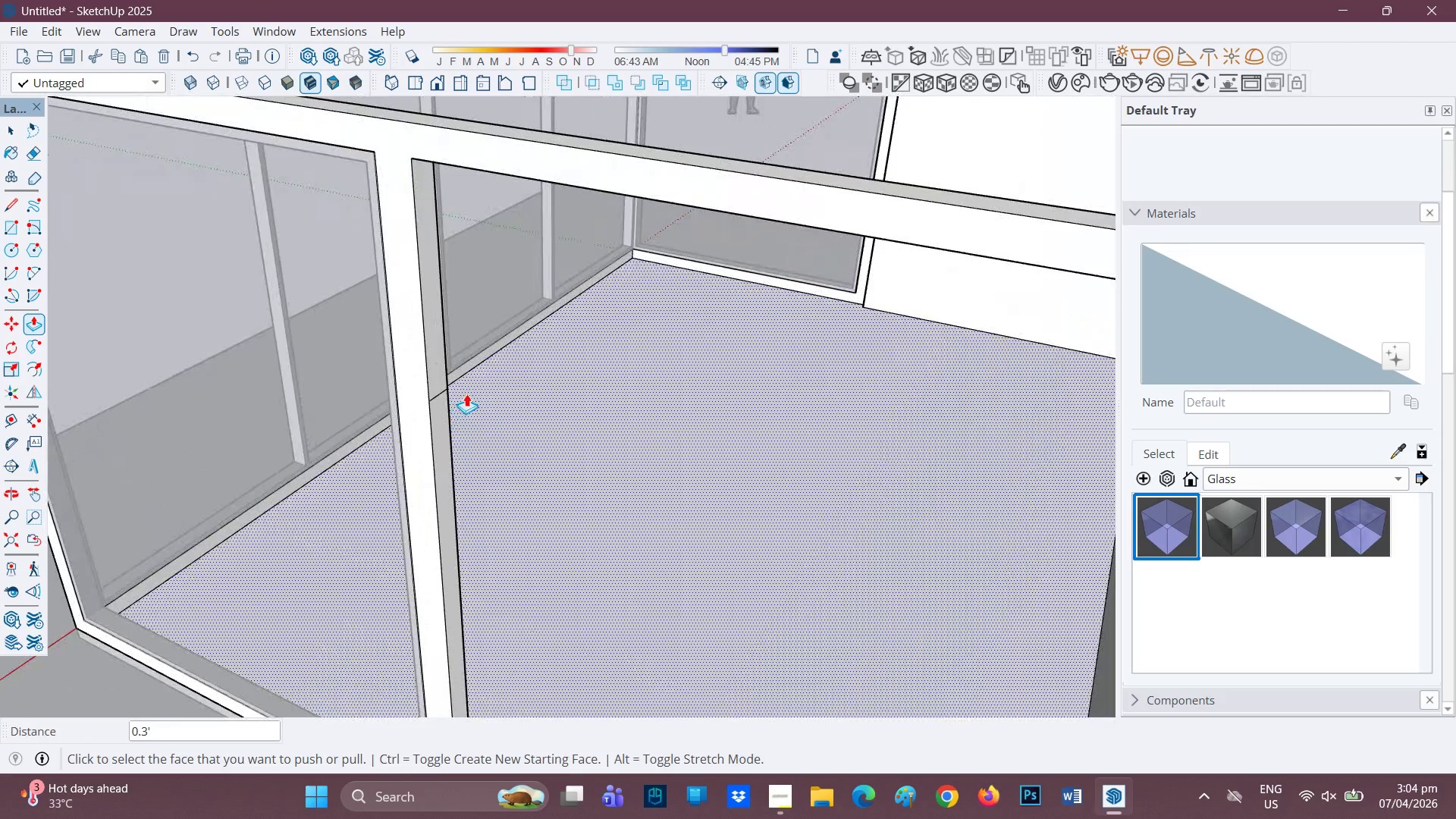 
left_click_drag(start_coordinate=[441, 392], to_coordinate=[440, 397])
 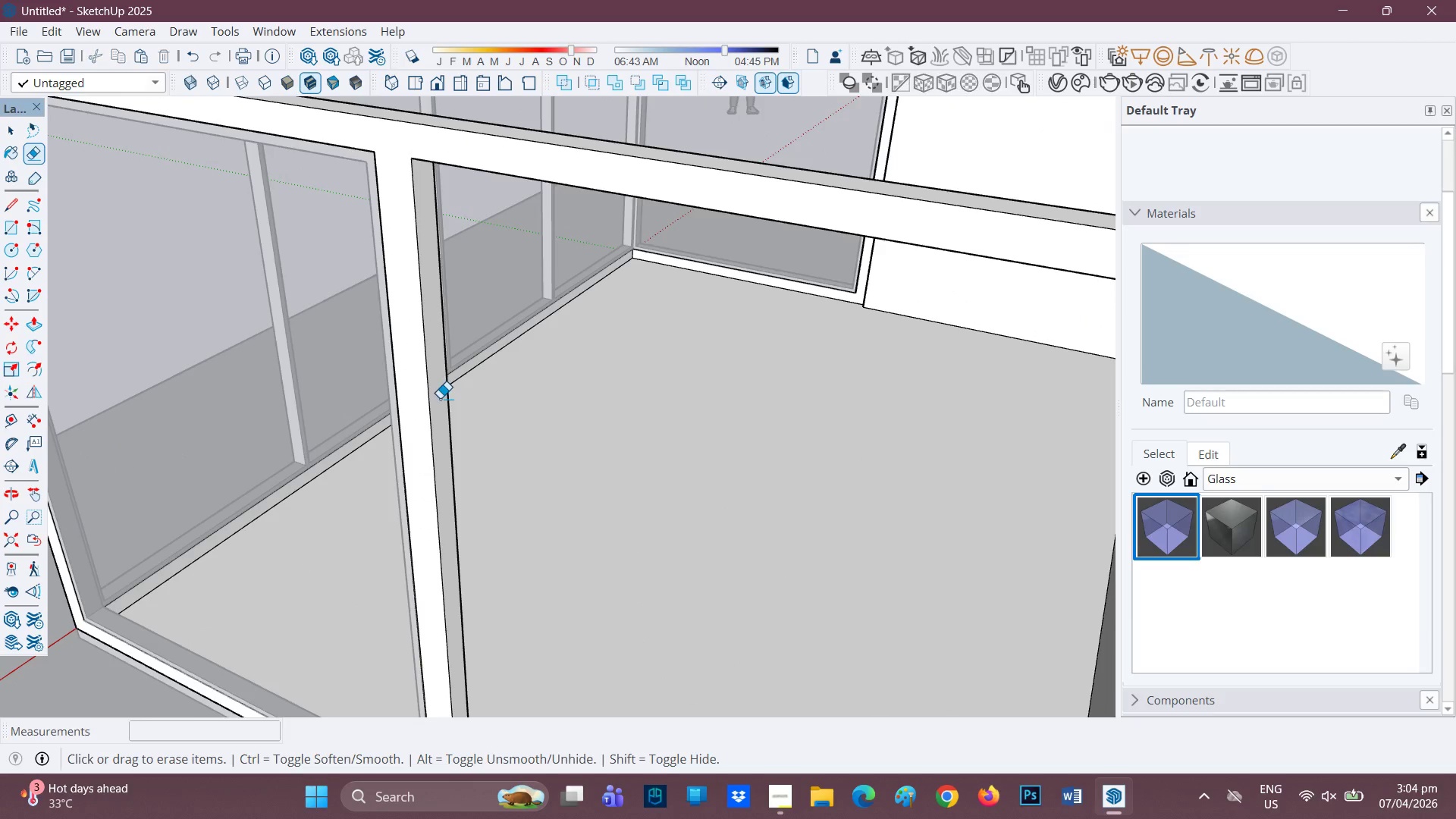 
scroll: coordinate [451, 432], scroll_direction: down, amount: 4.0
 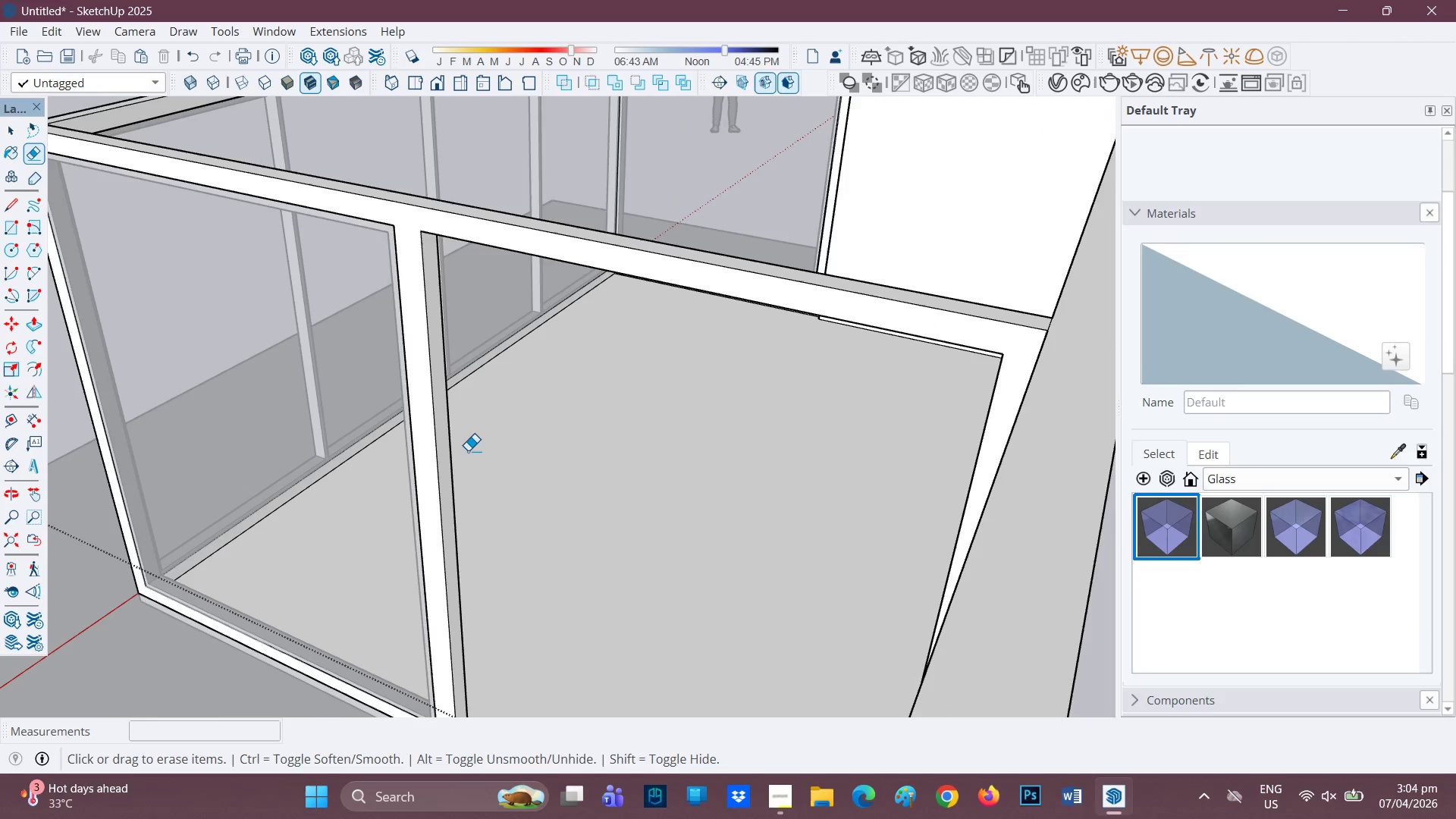 
scroll: coordinate [458, 430], scroll_direction: up, amount: 2.0
 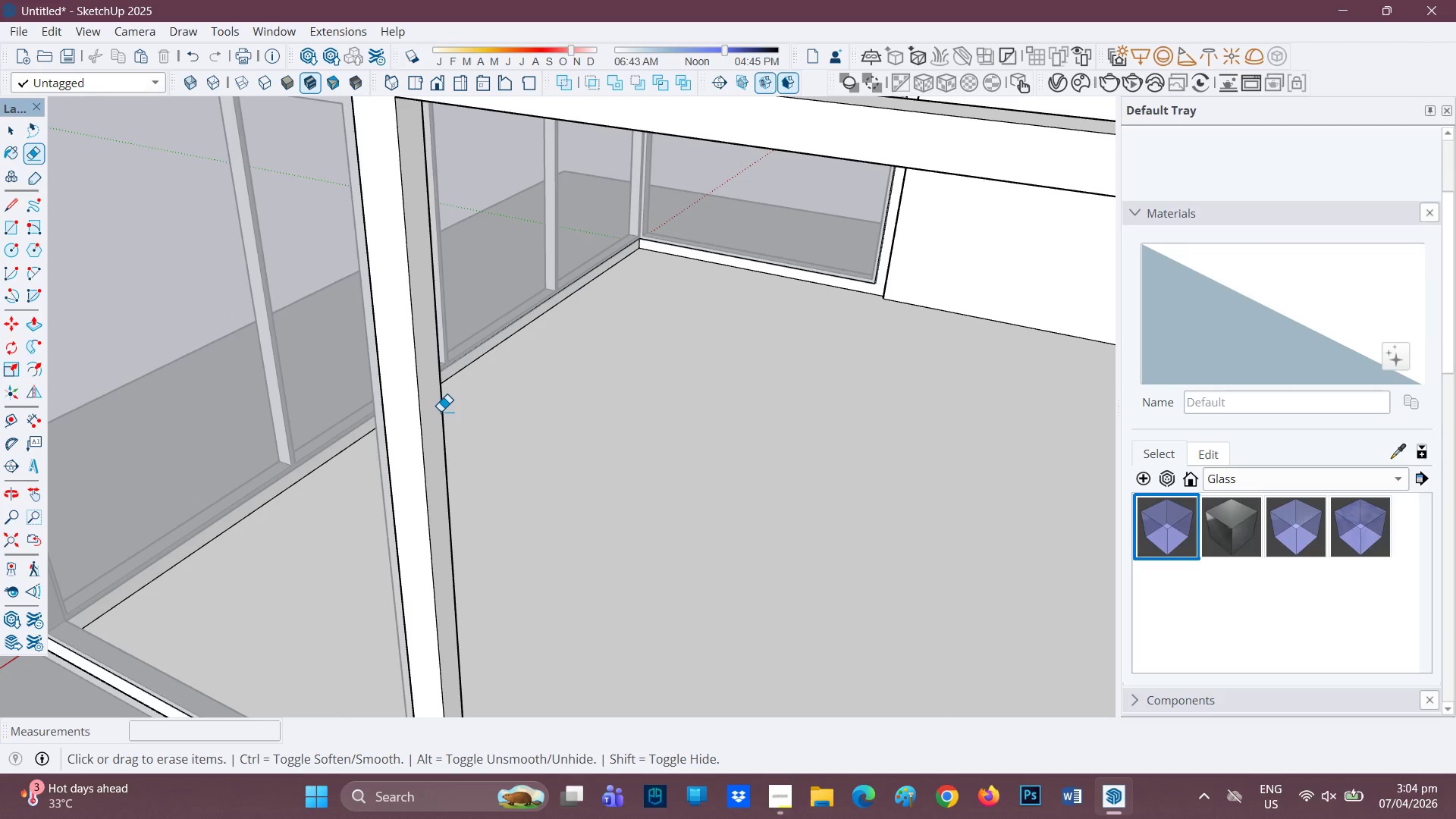 
key(P)
 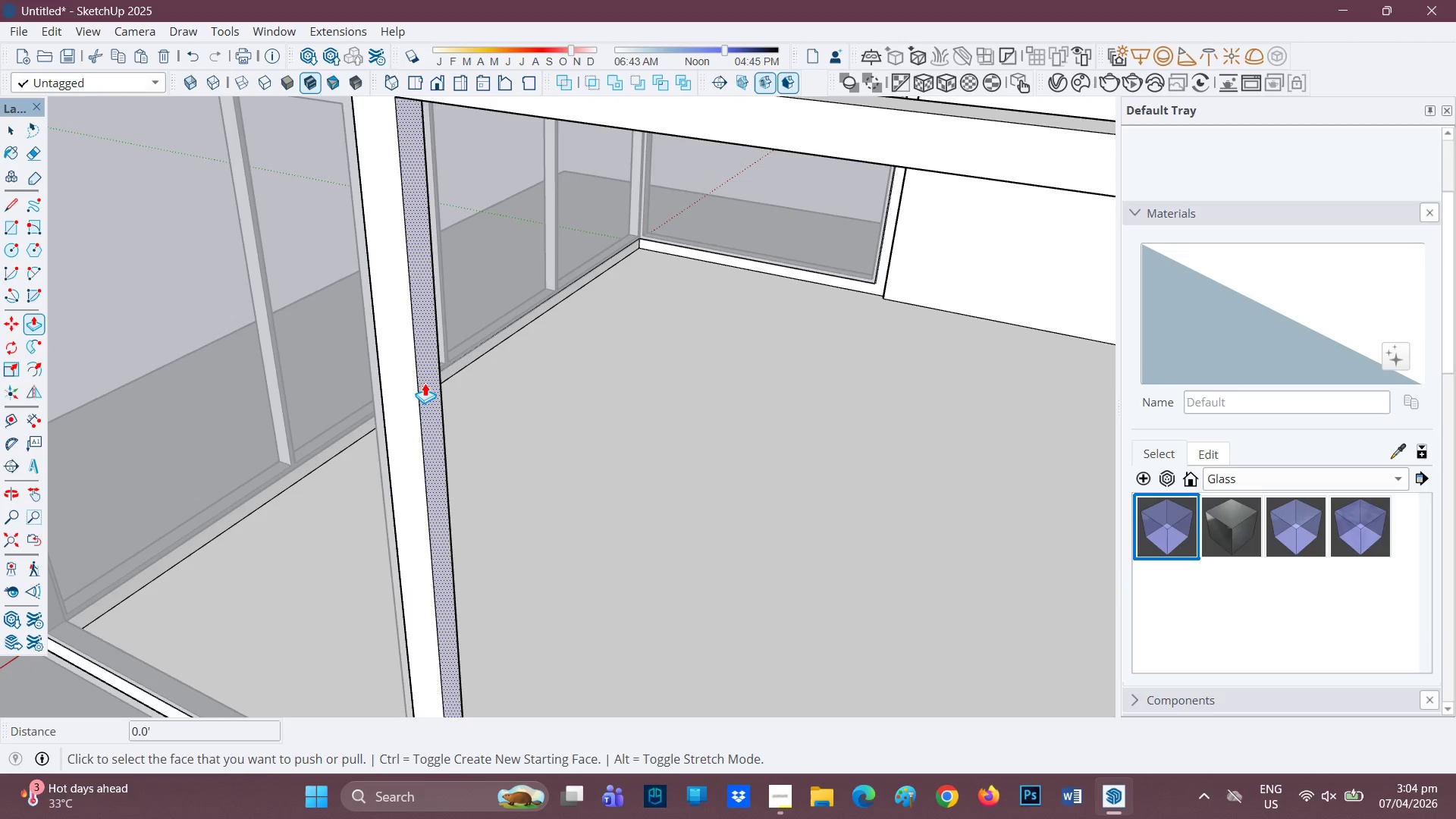 
left_click([425, 383])
 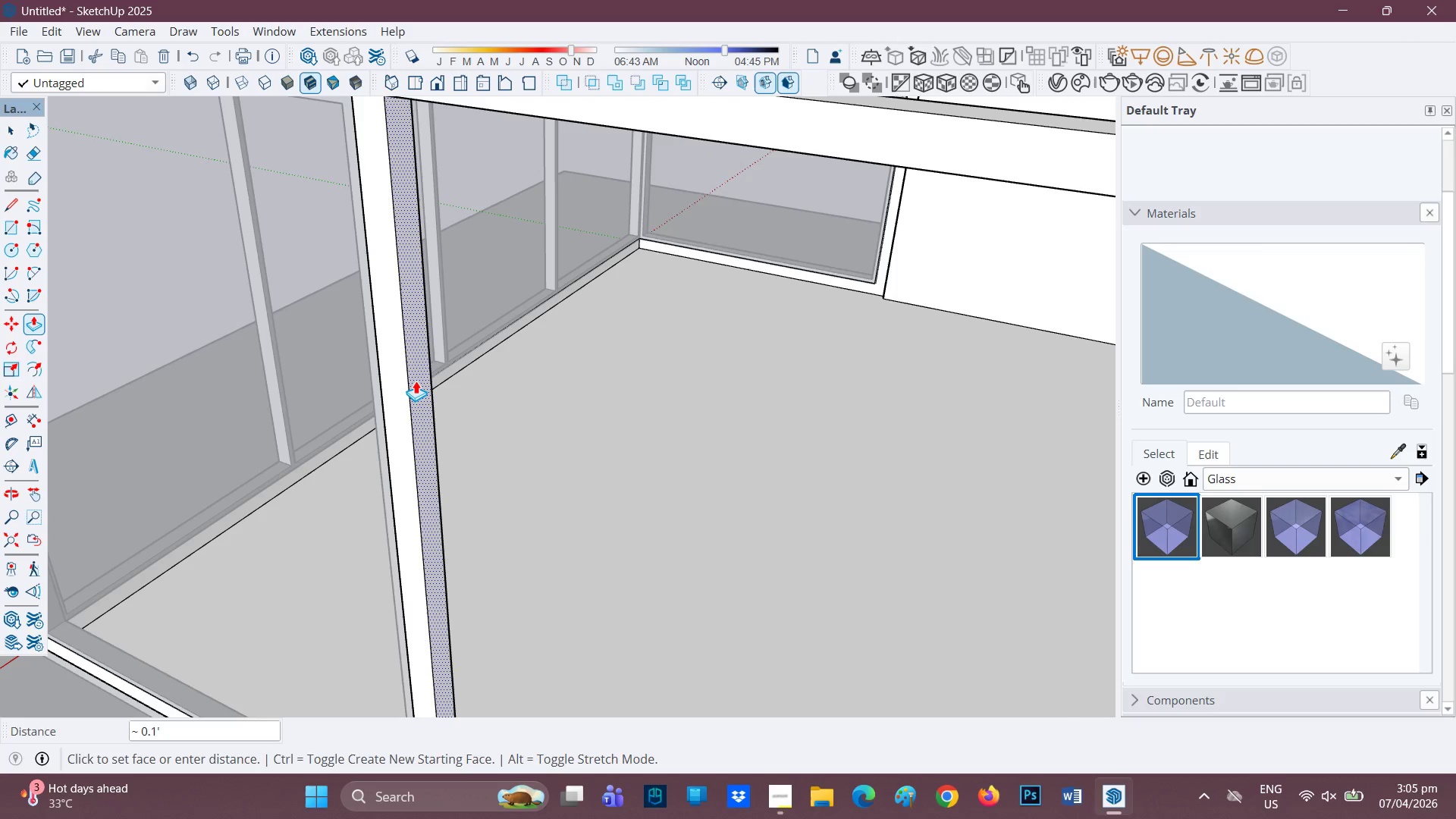 
key(0)
 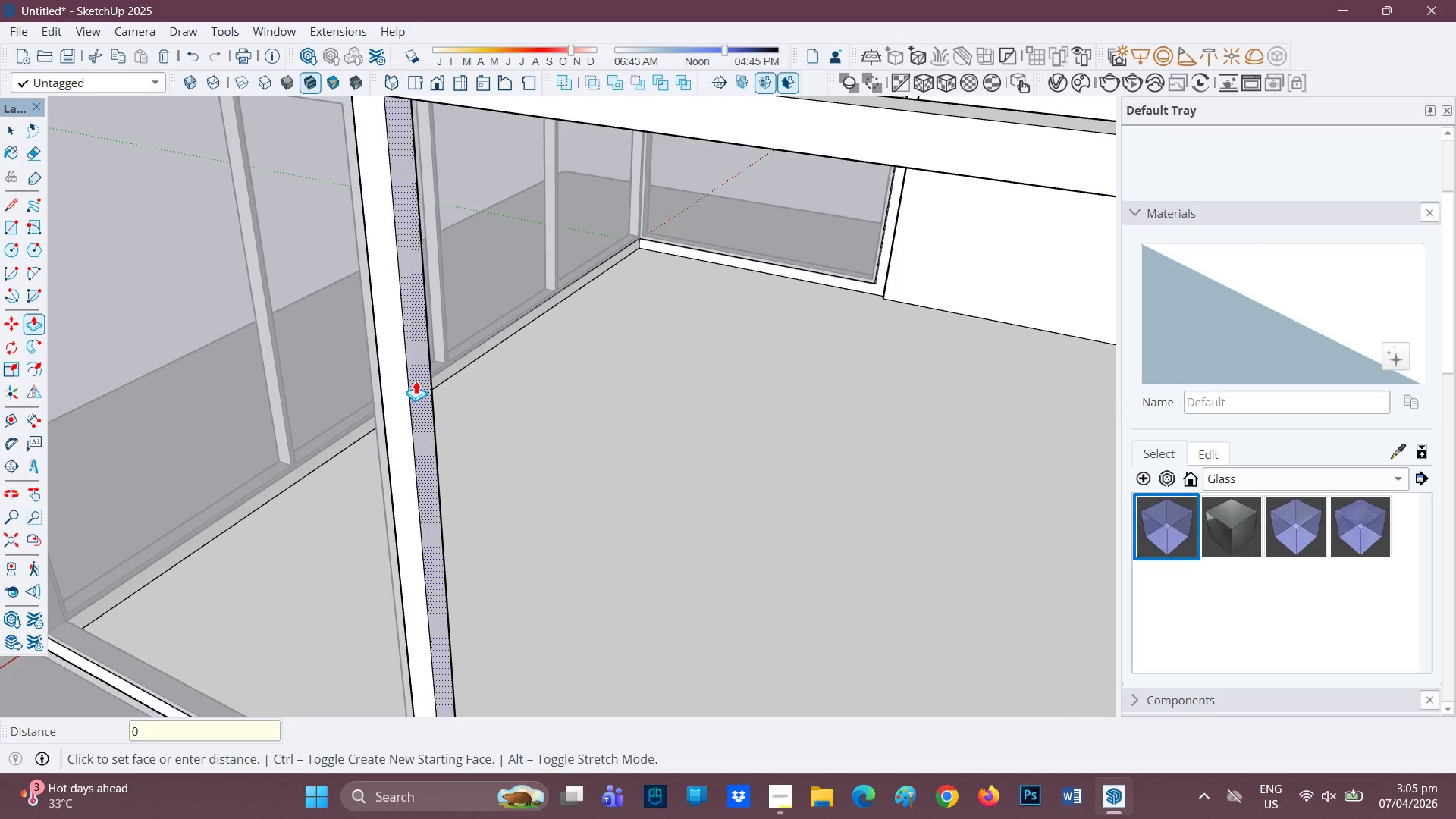 
key(Period)
 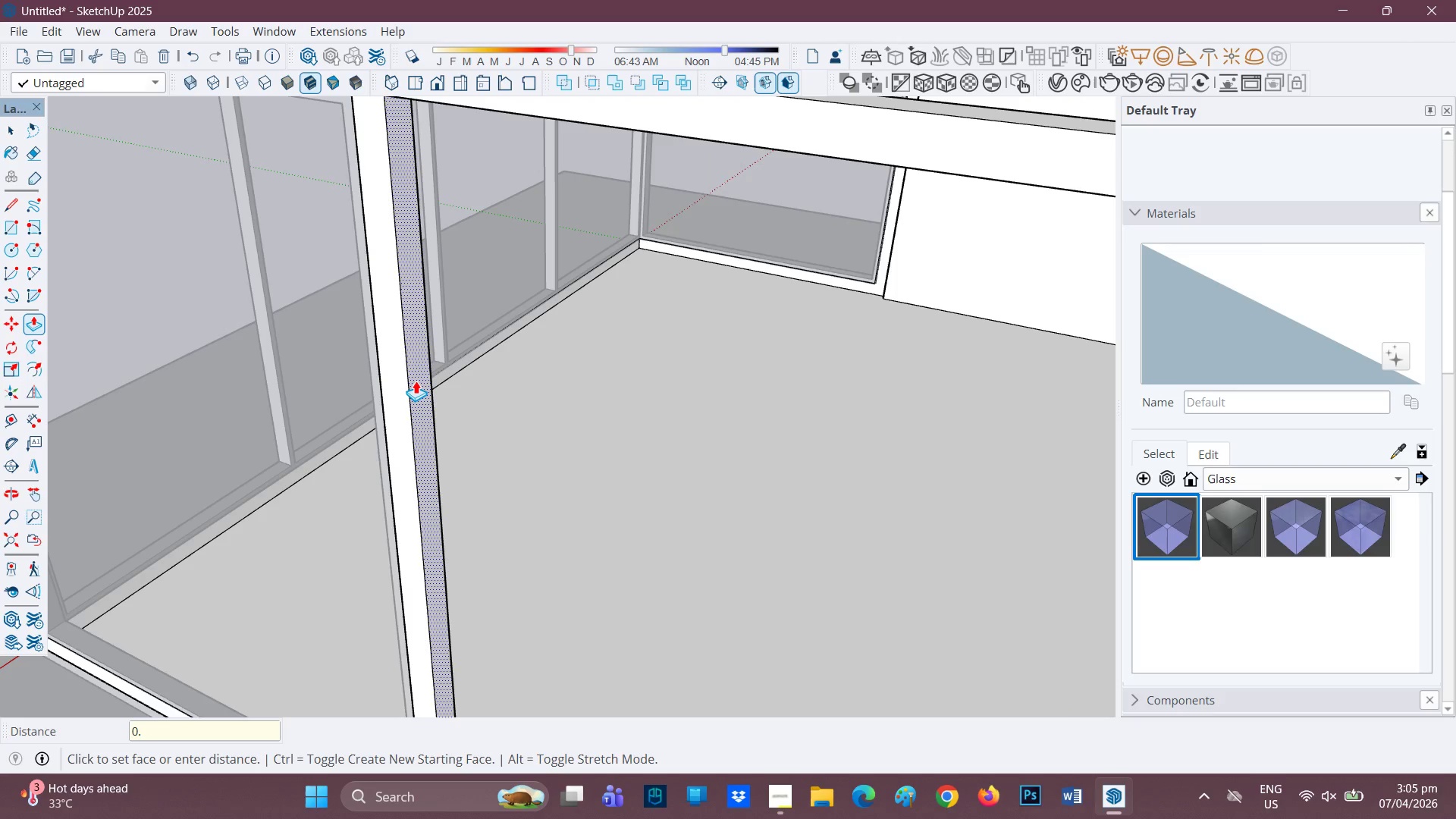 
key(3)
 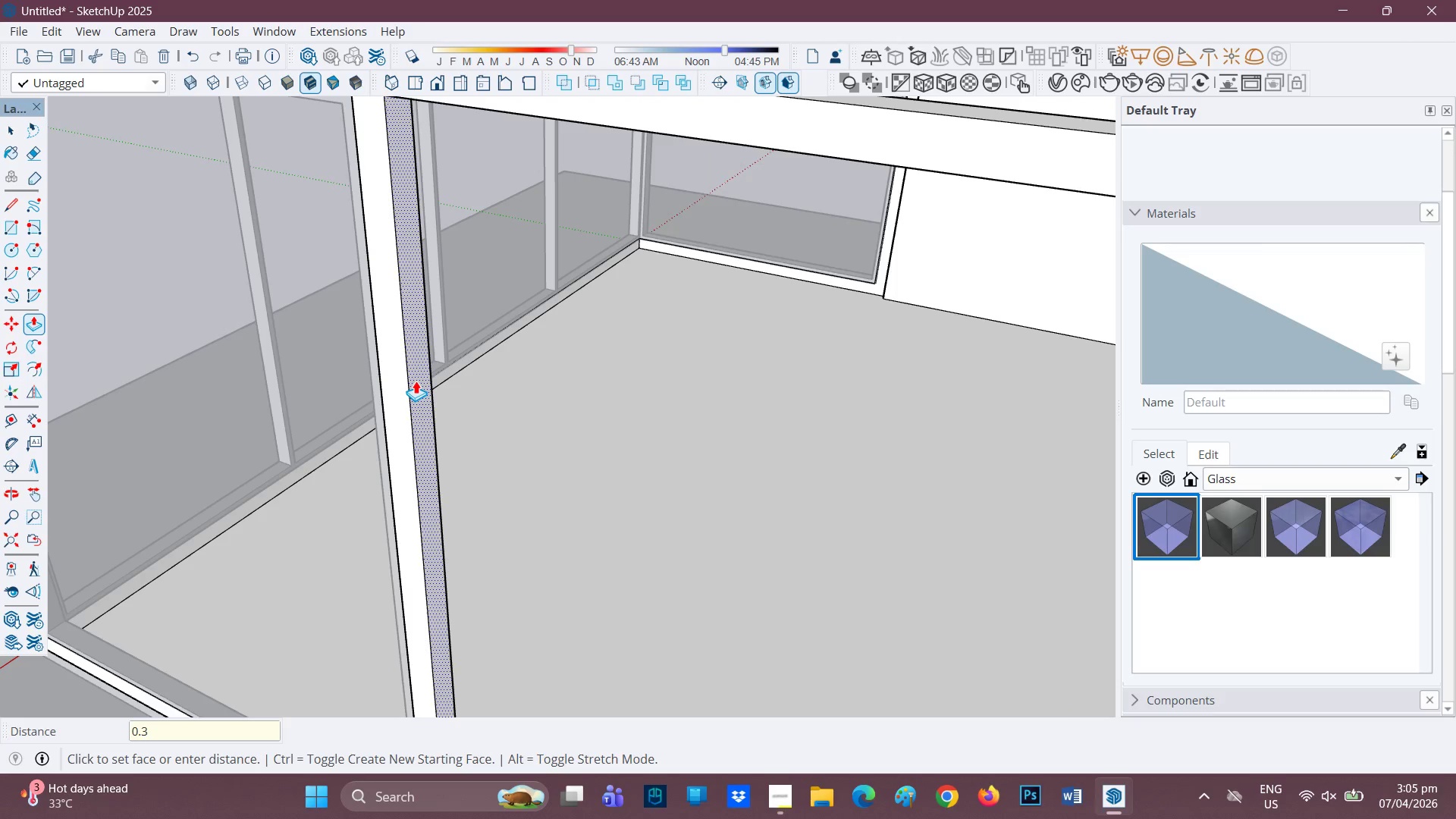 
key(Quote)
 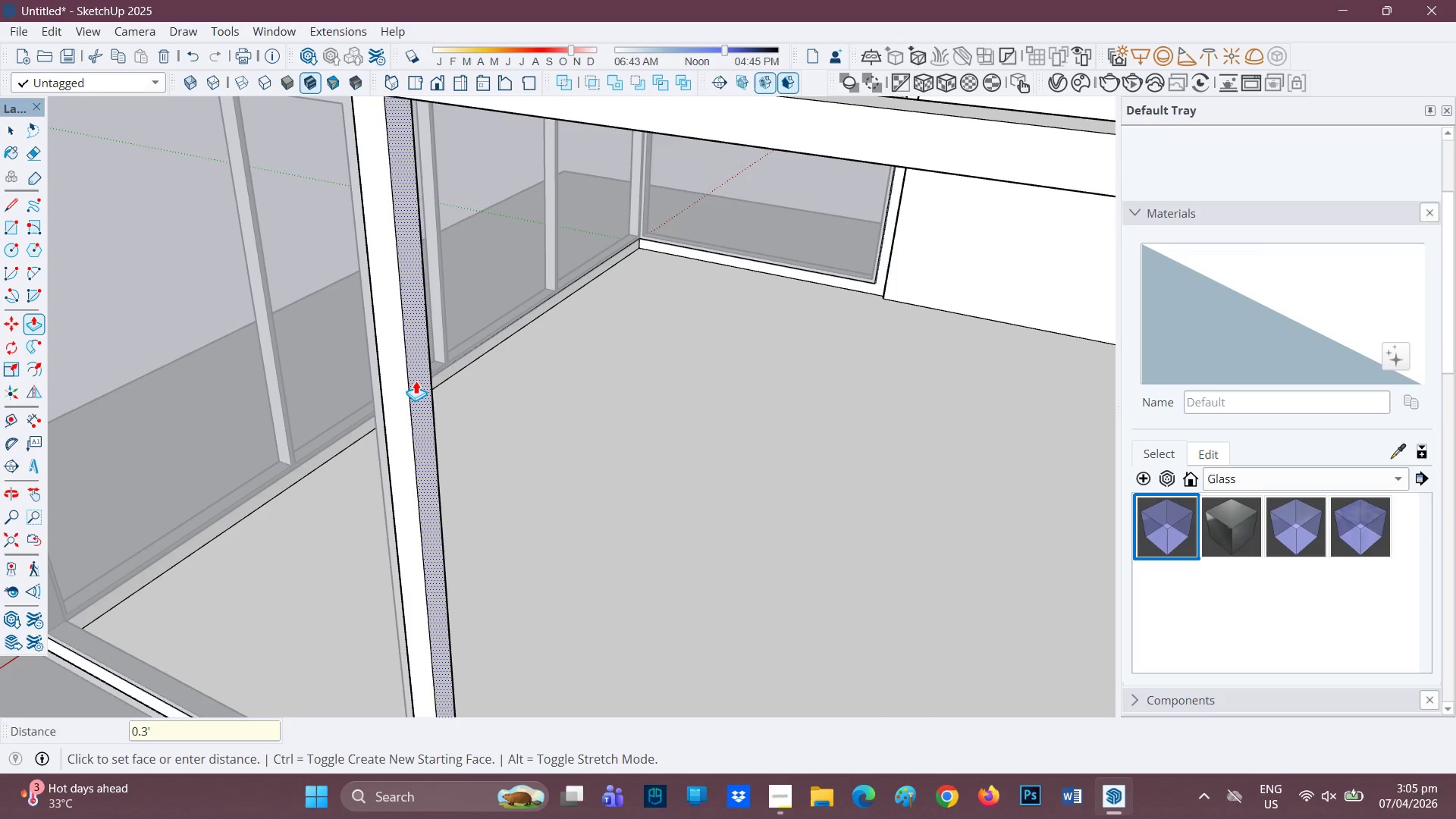 
key(Enter)
 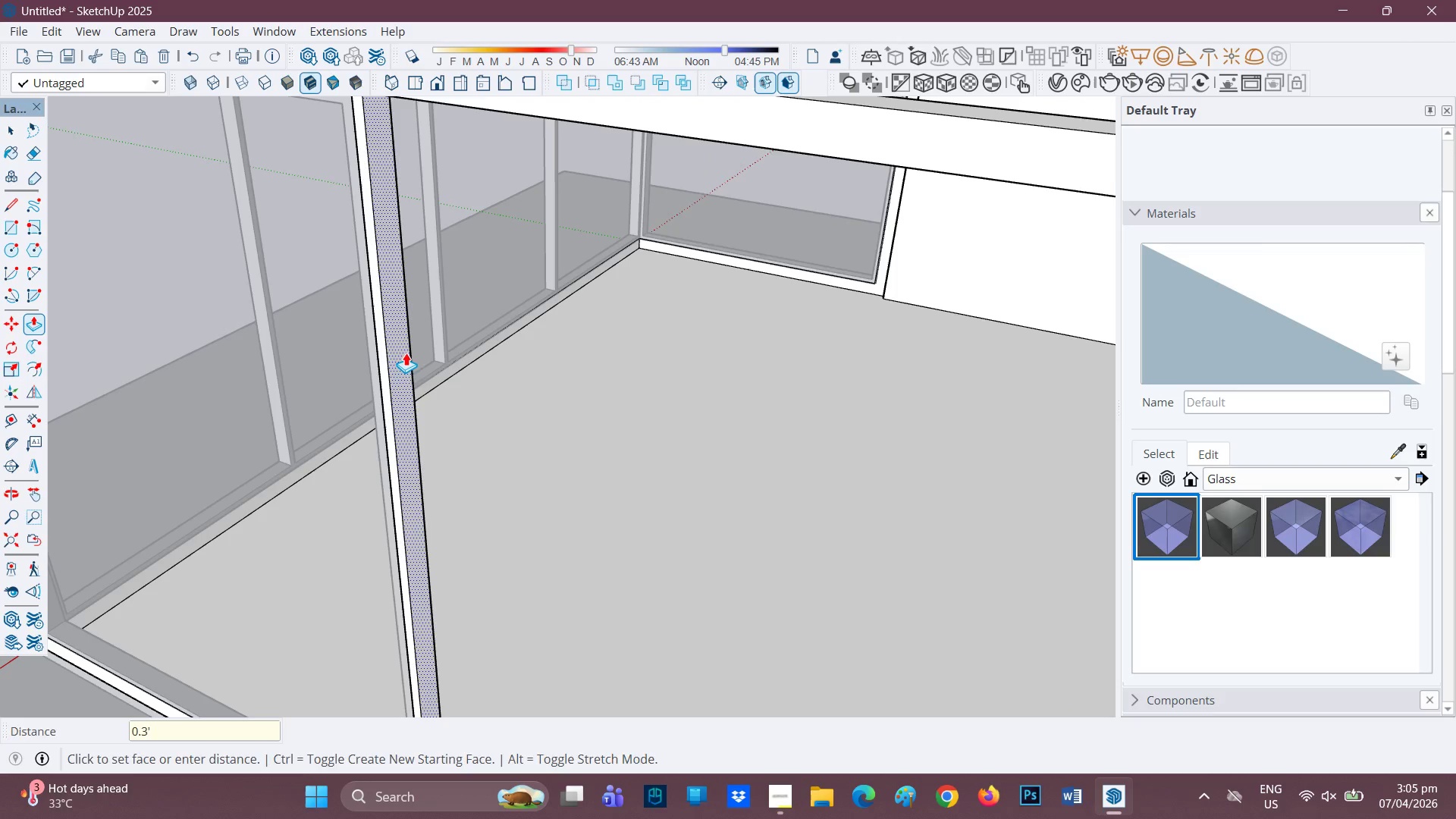 
scroll: coordinate [611, 355], scroll_direction: down, amount: 6.0
 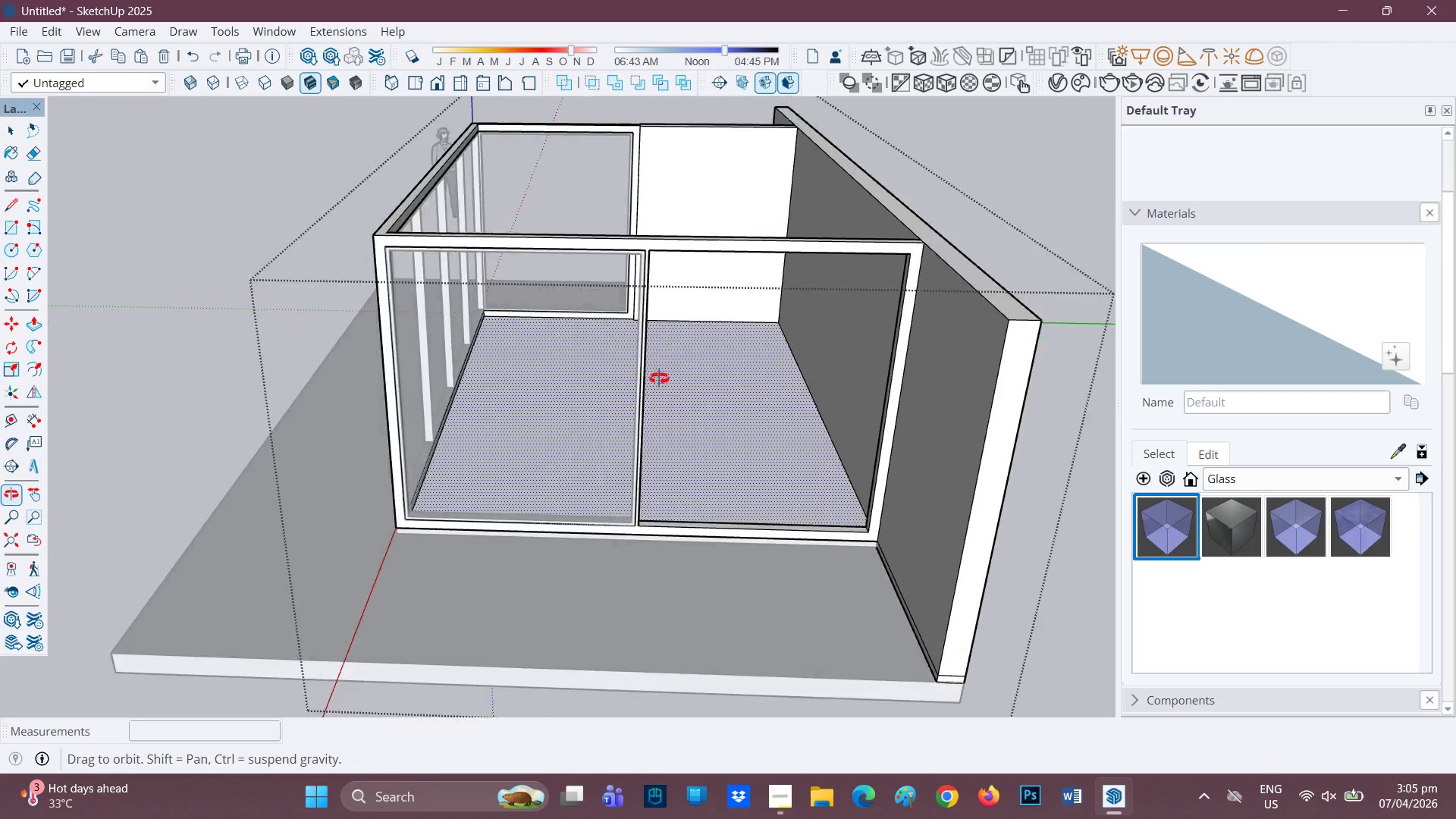 
key(Space)
 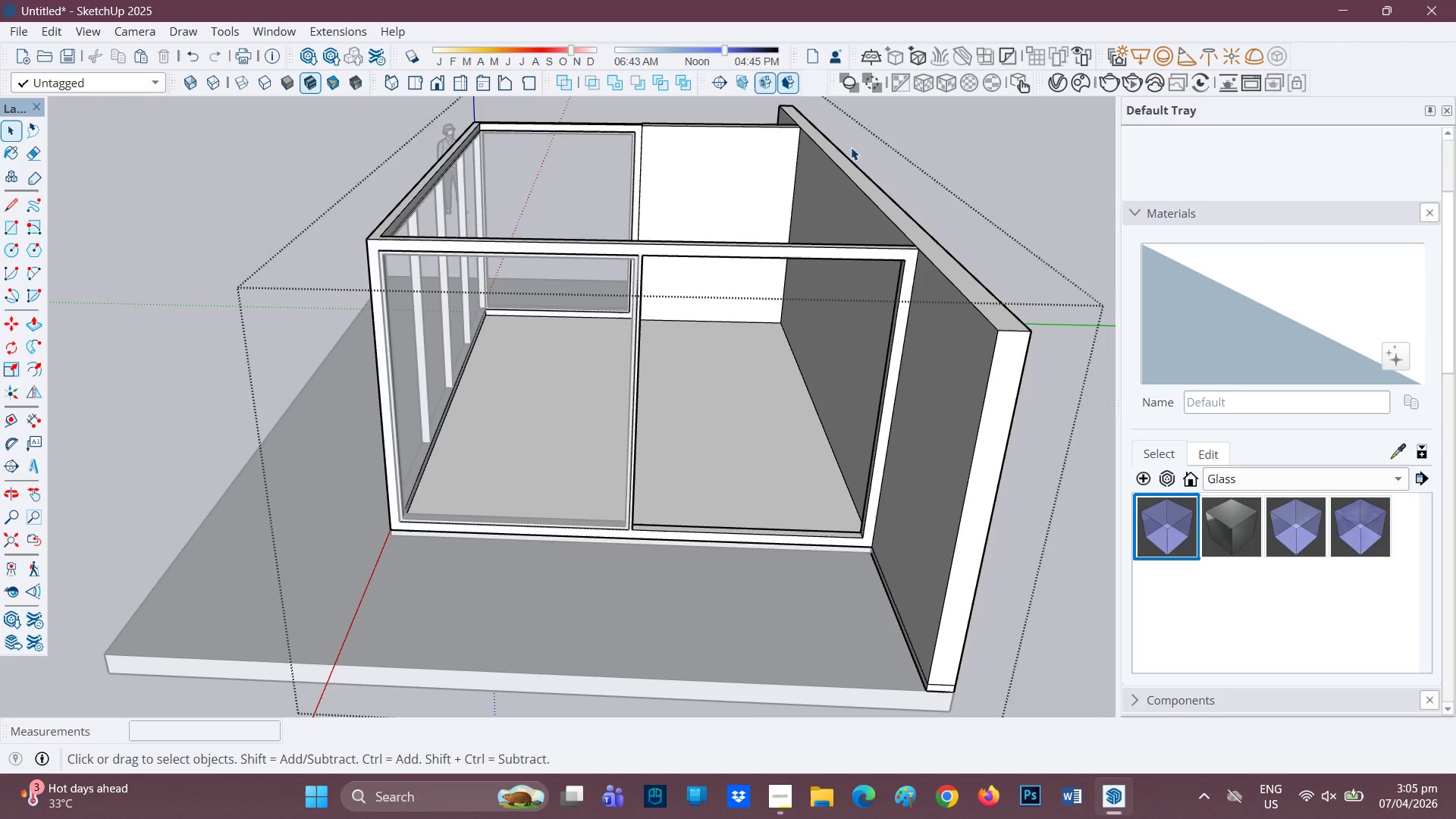 
left_click([908, 132])
 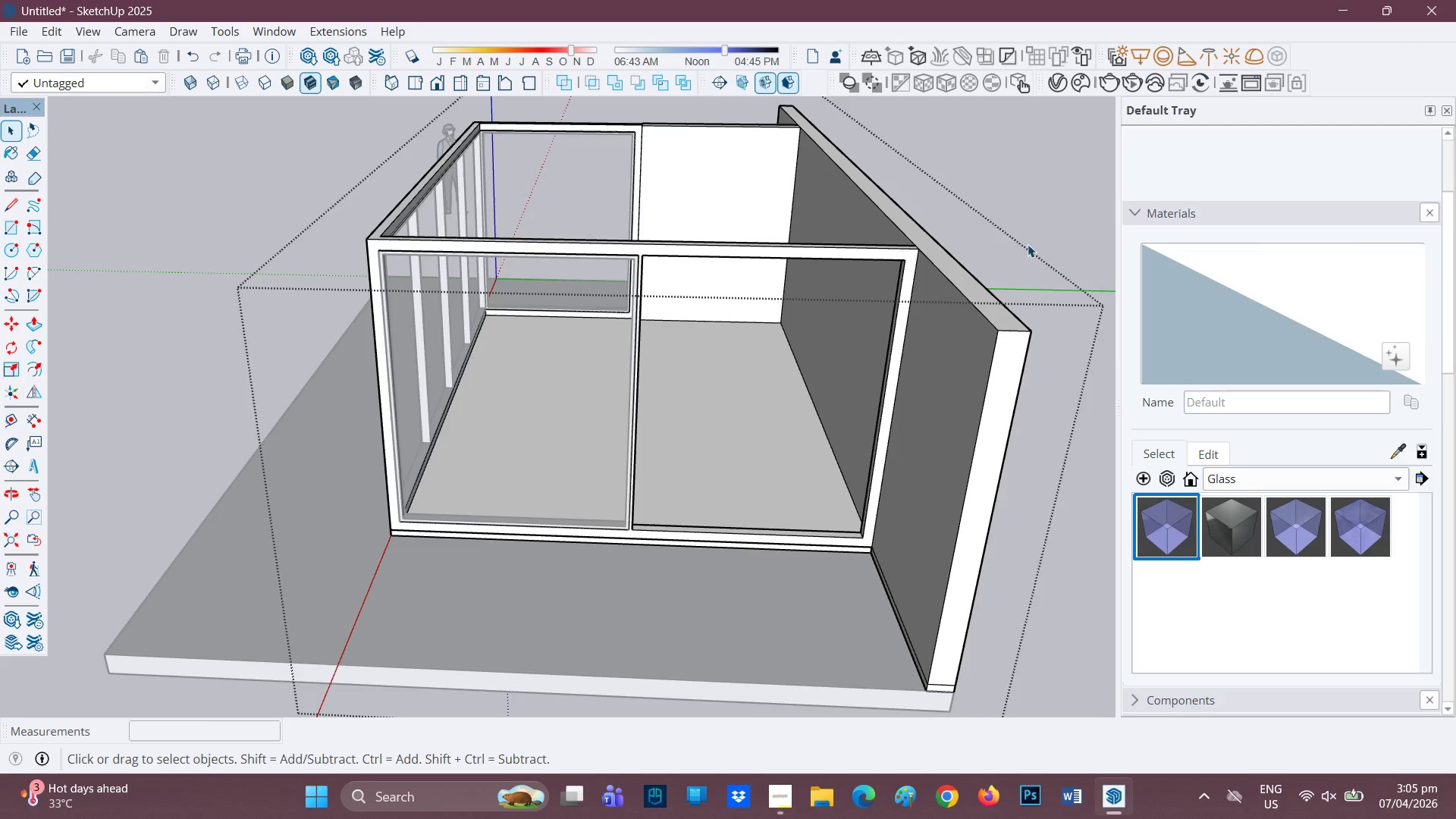 
scroll: coordinate [651, 610], scroll_direction: up, amount: 4.0
 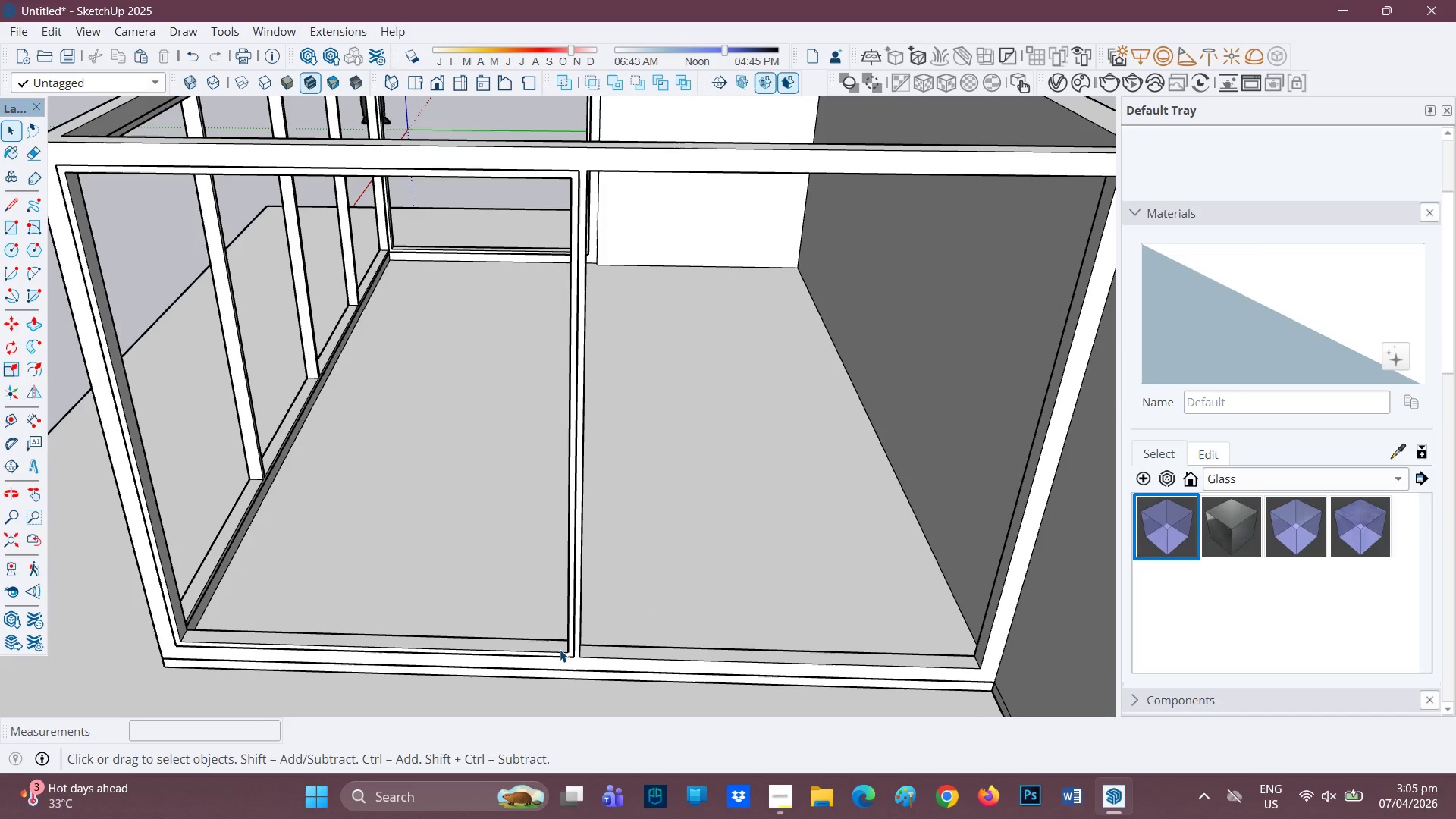 
left_click([562, 650])
 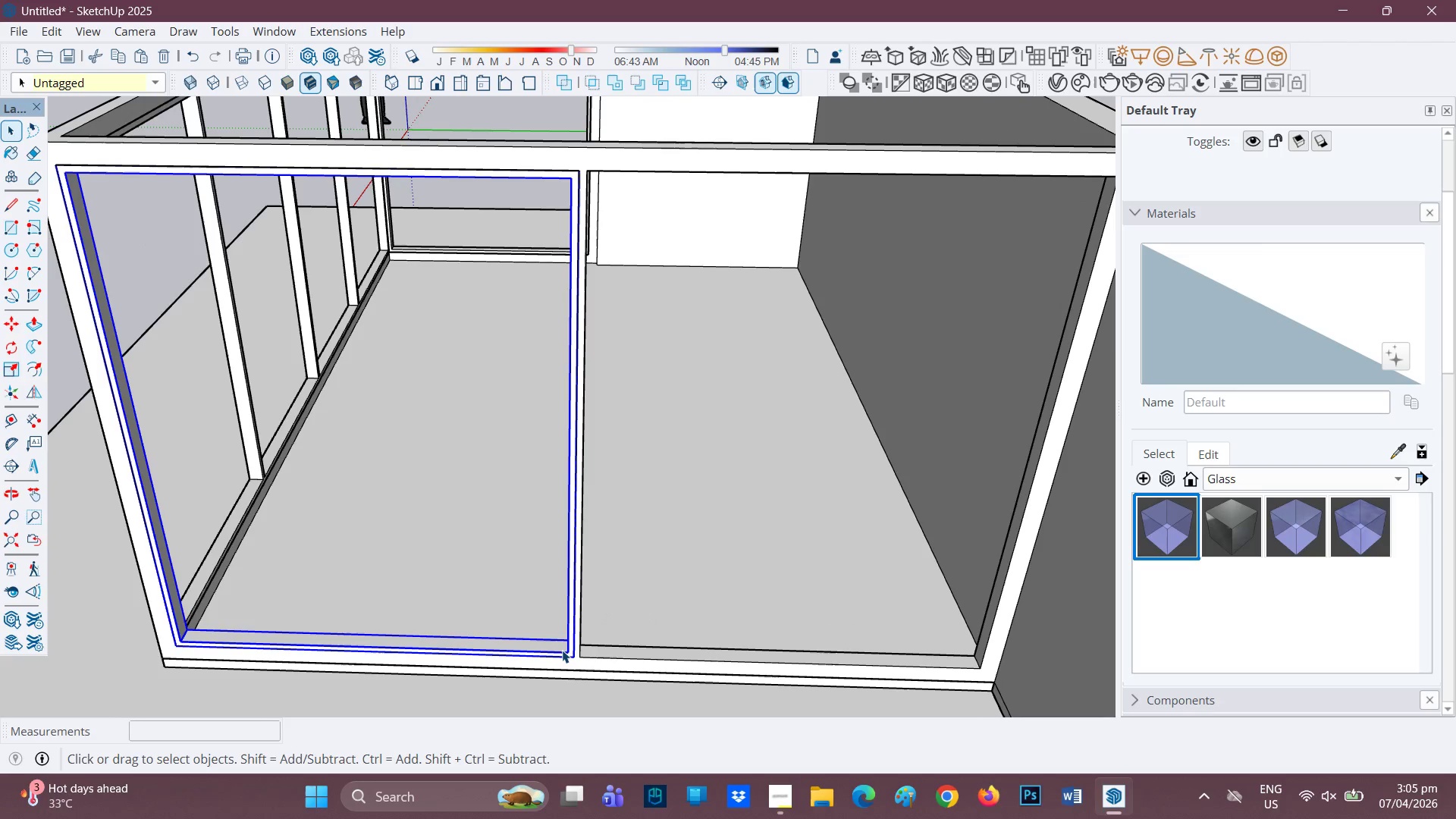 
key(Control+V)
 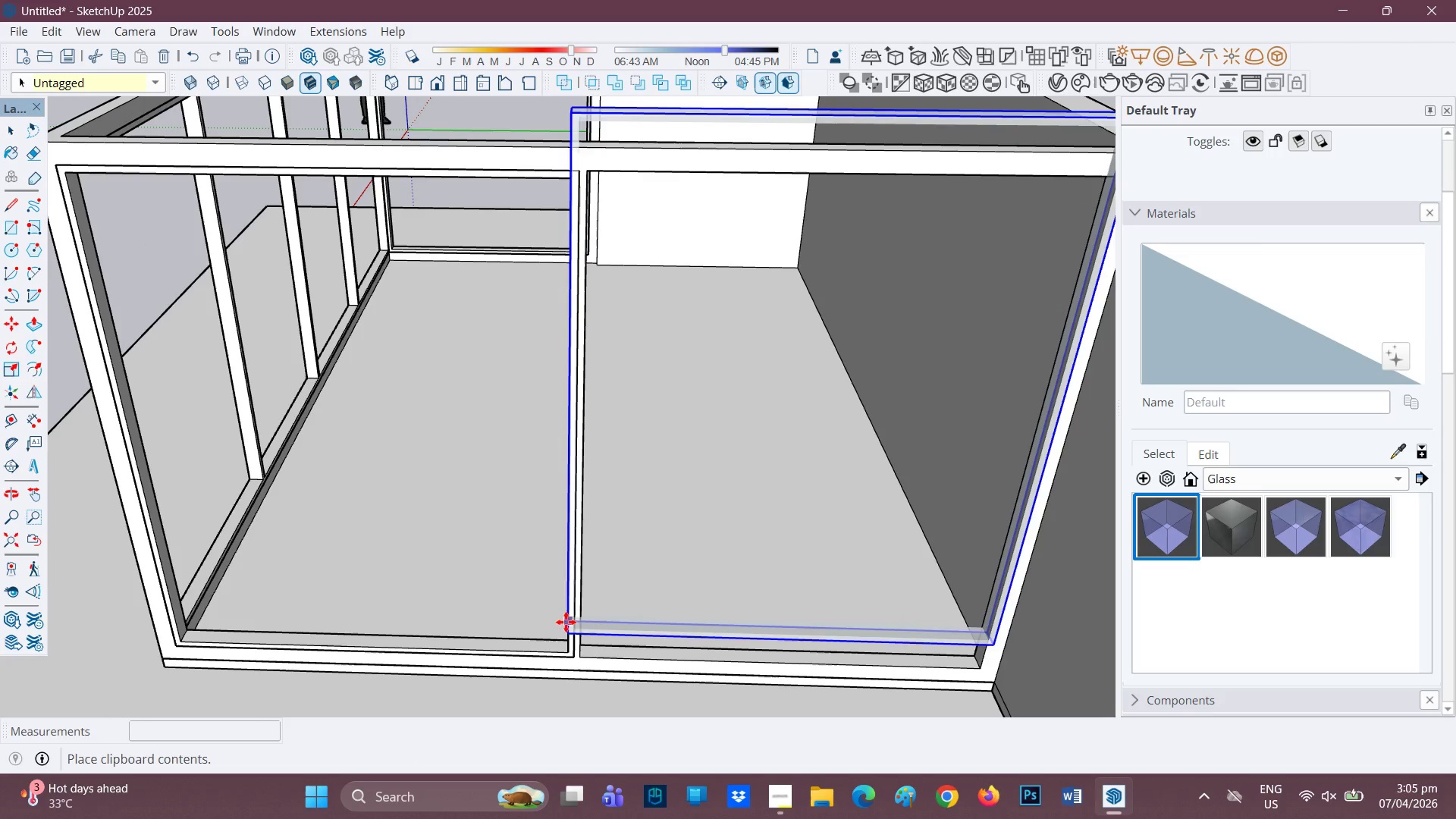 
wait(5.95)
 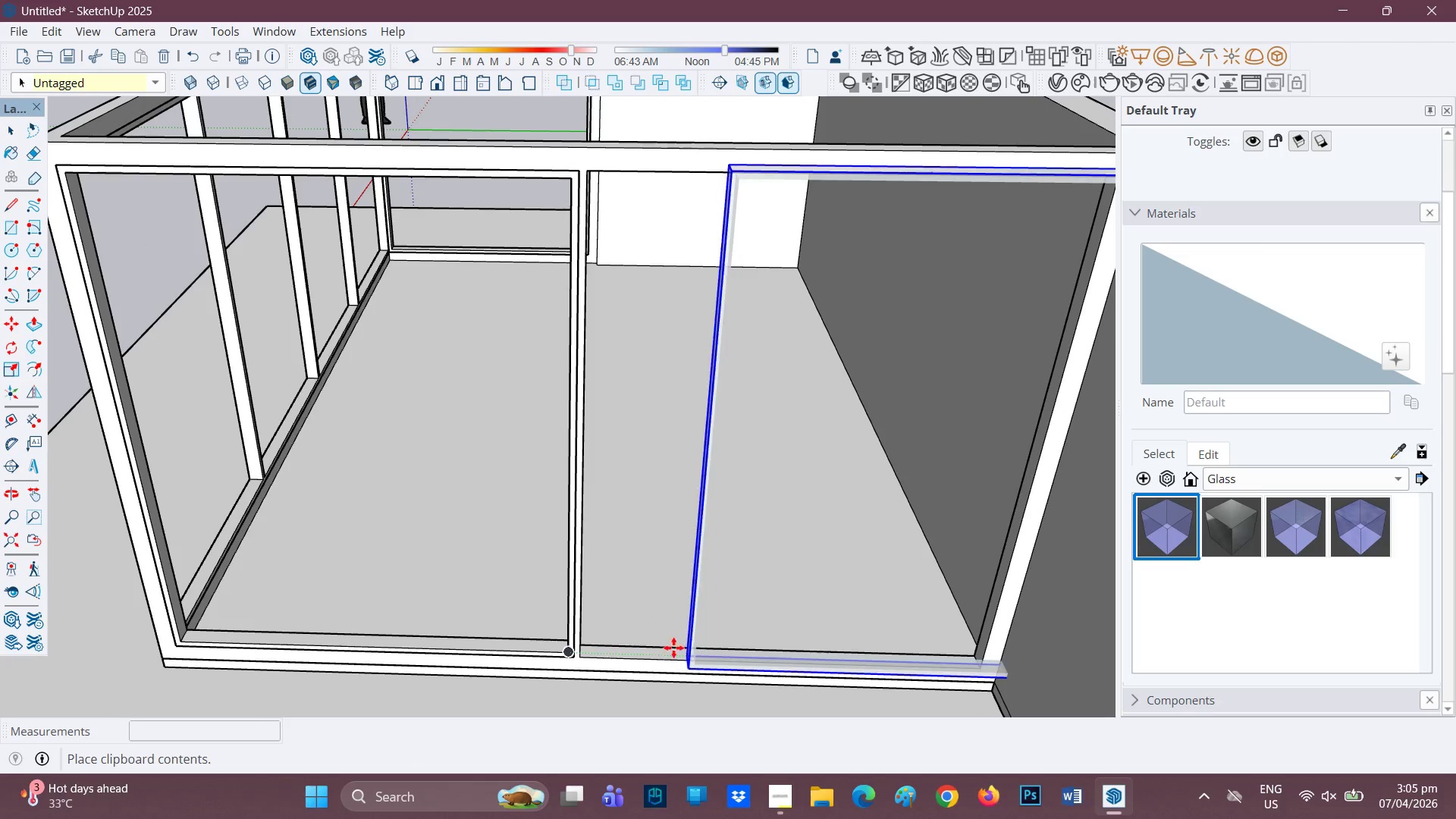 
left_click([590, 615])
 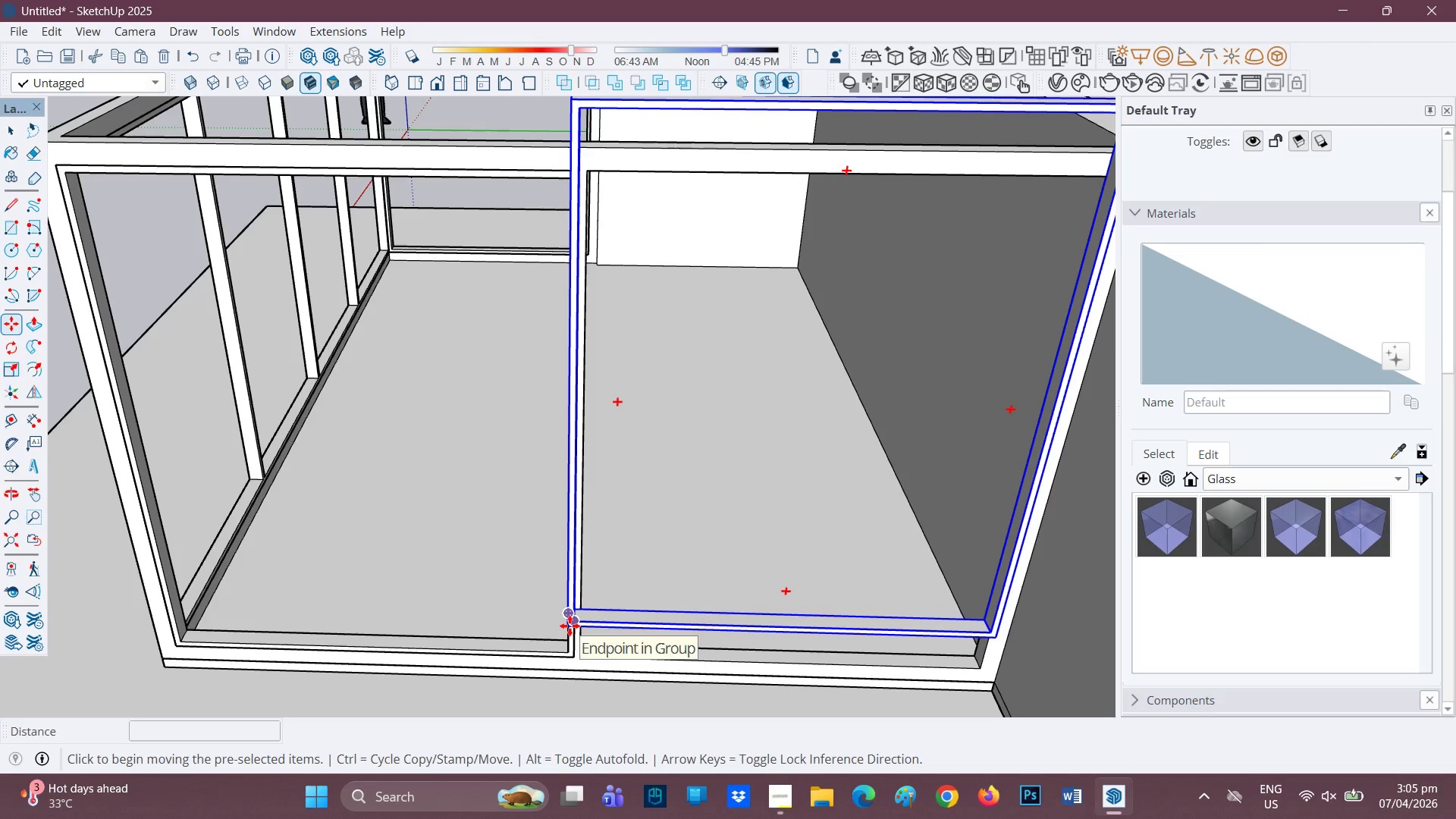 
left_click([570, 626])
 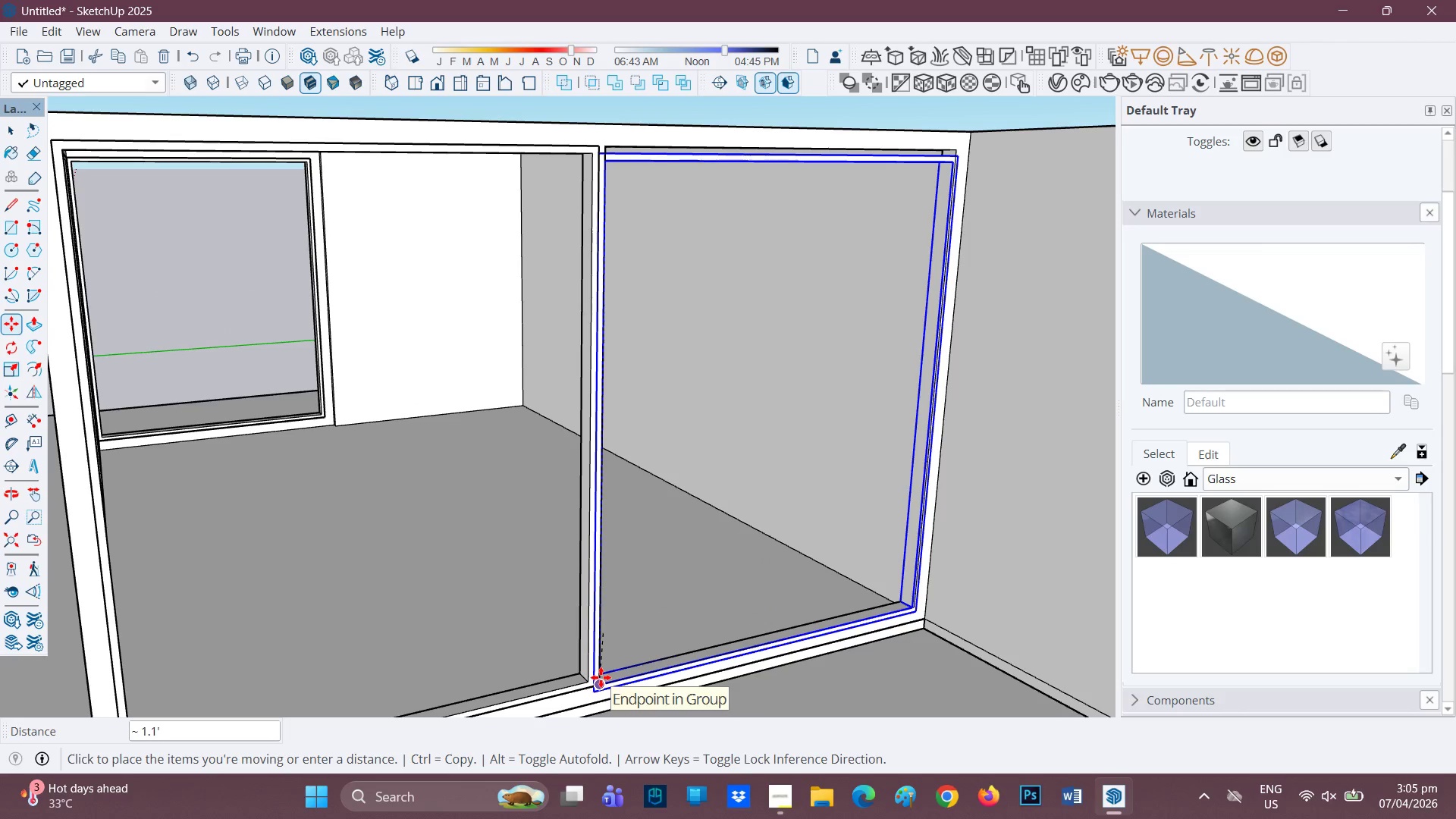 
wait(7.53)
 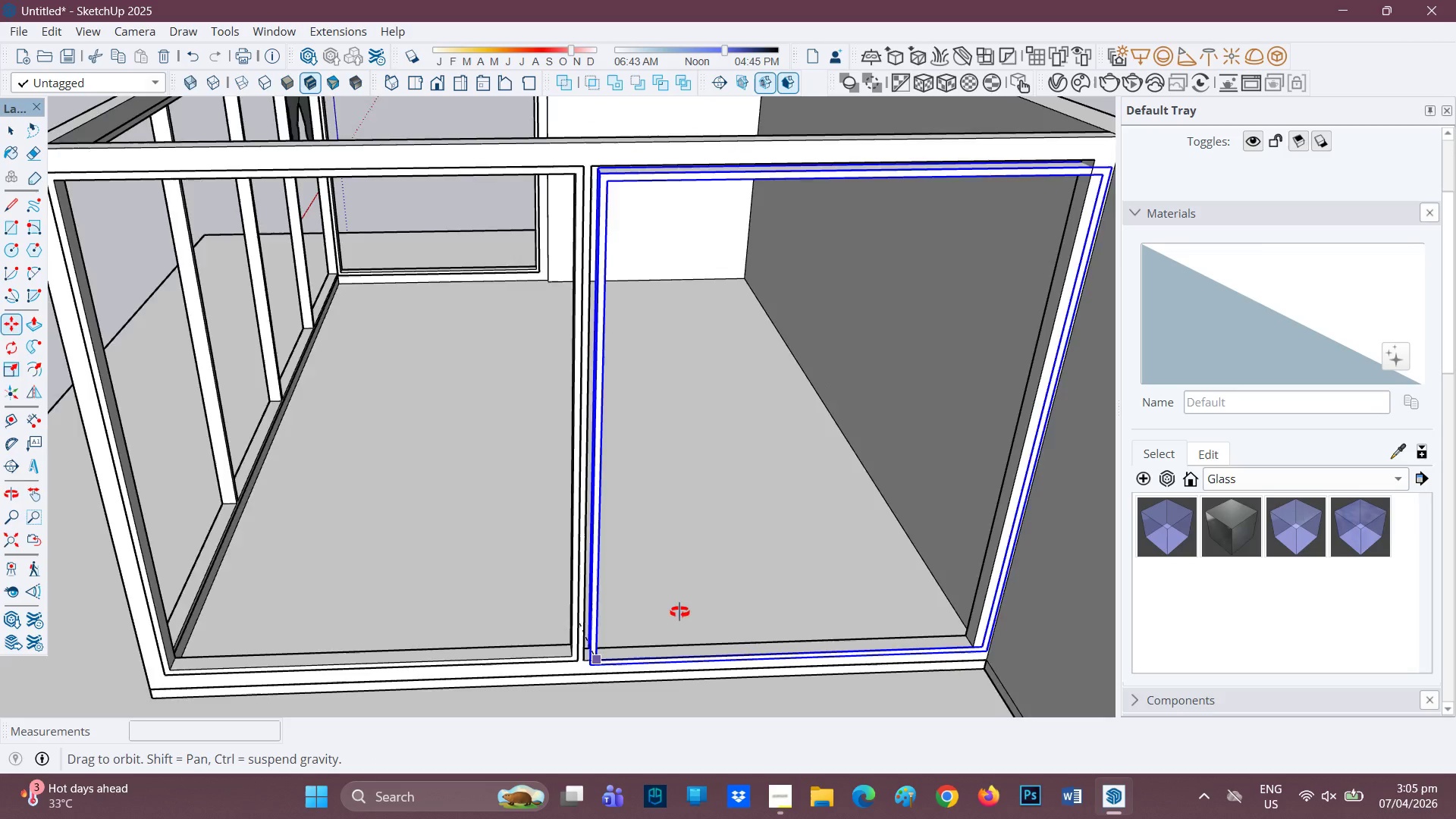 
hold_key(key=ControlLeft, duration=0.47)
 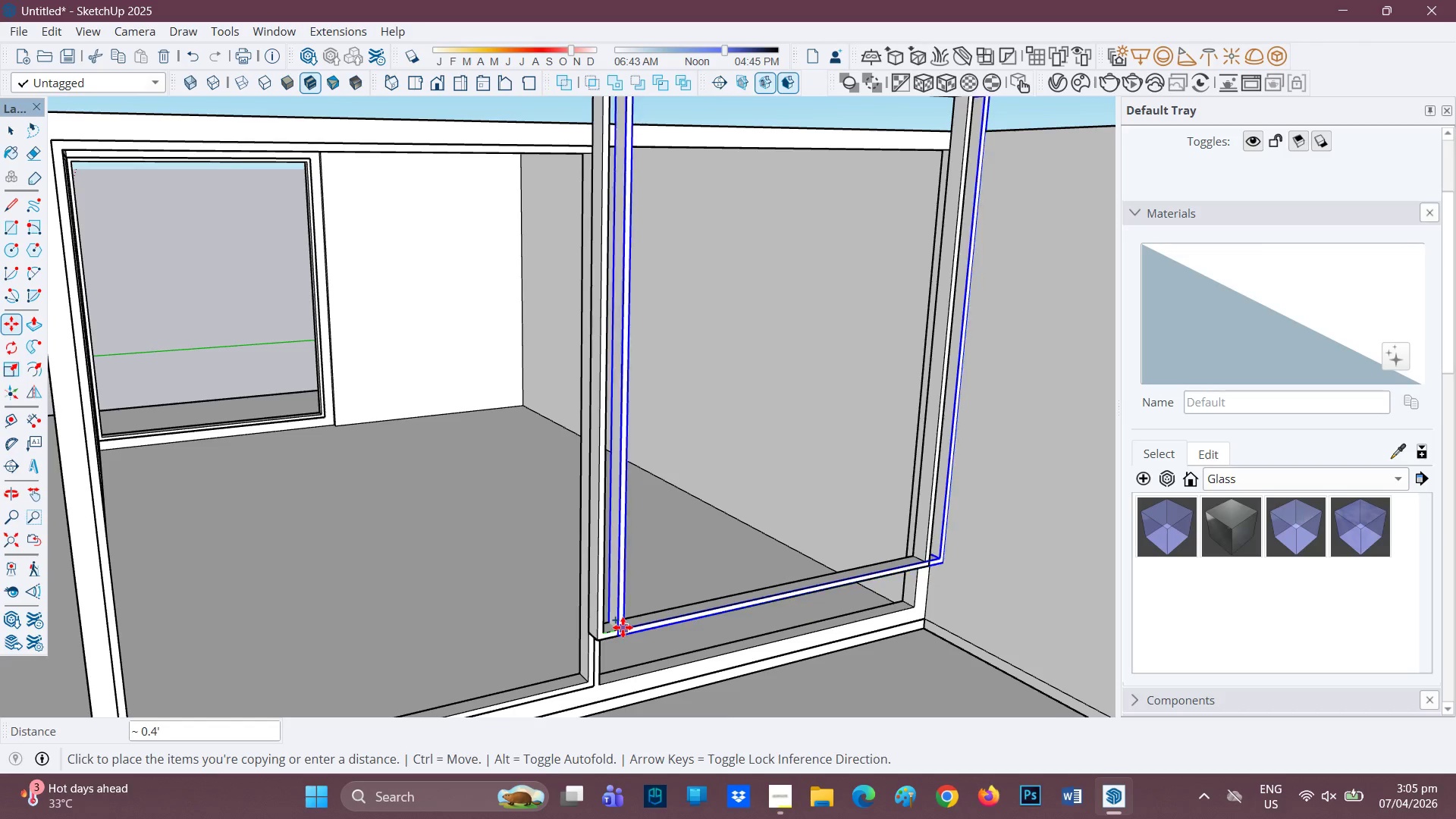 
key(Space)
 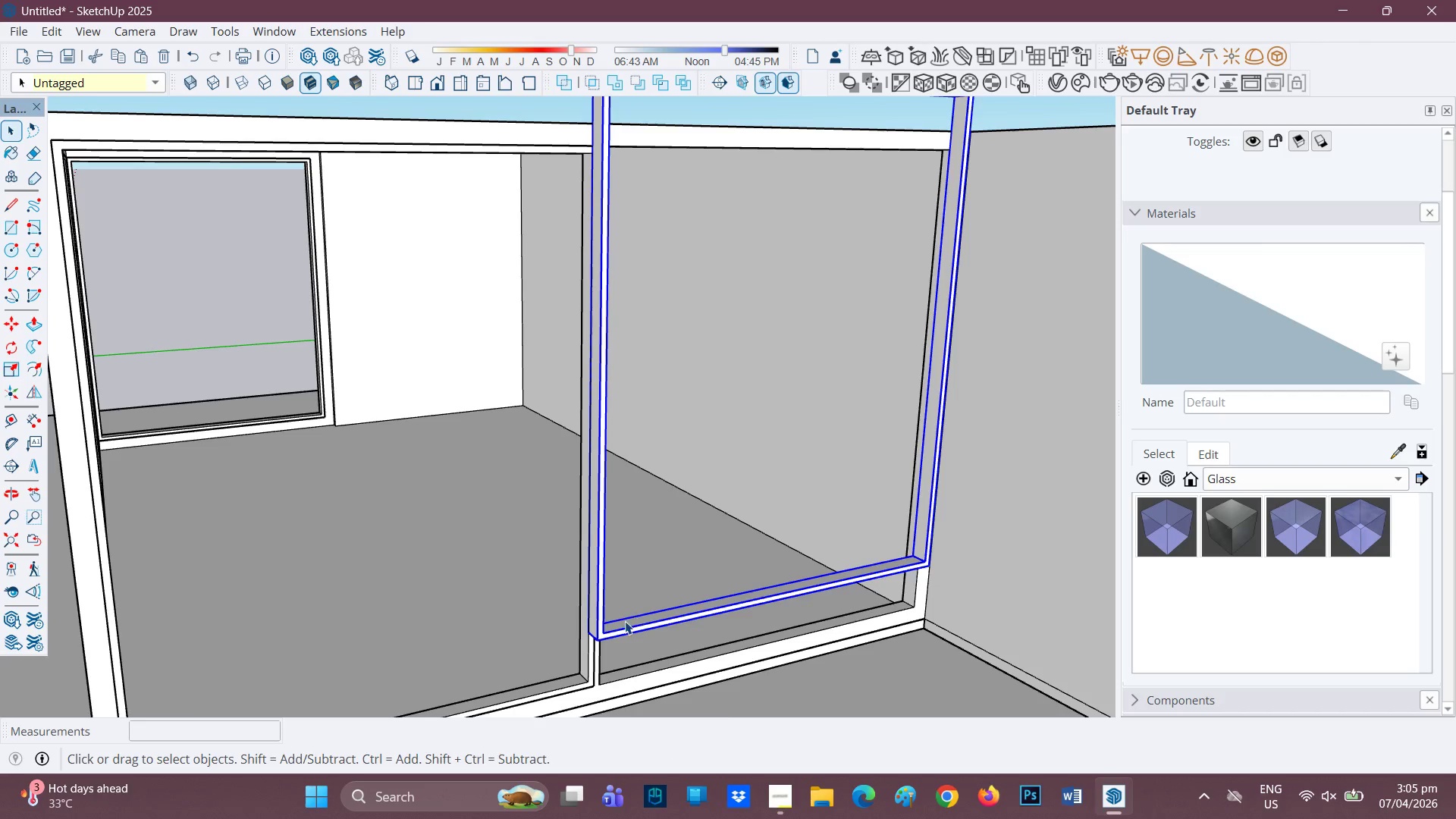 
key(Control+ControlLeft)
 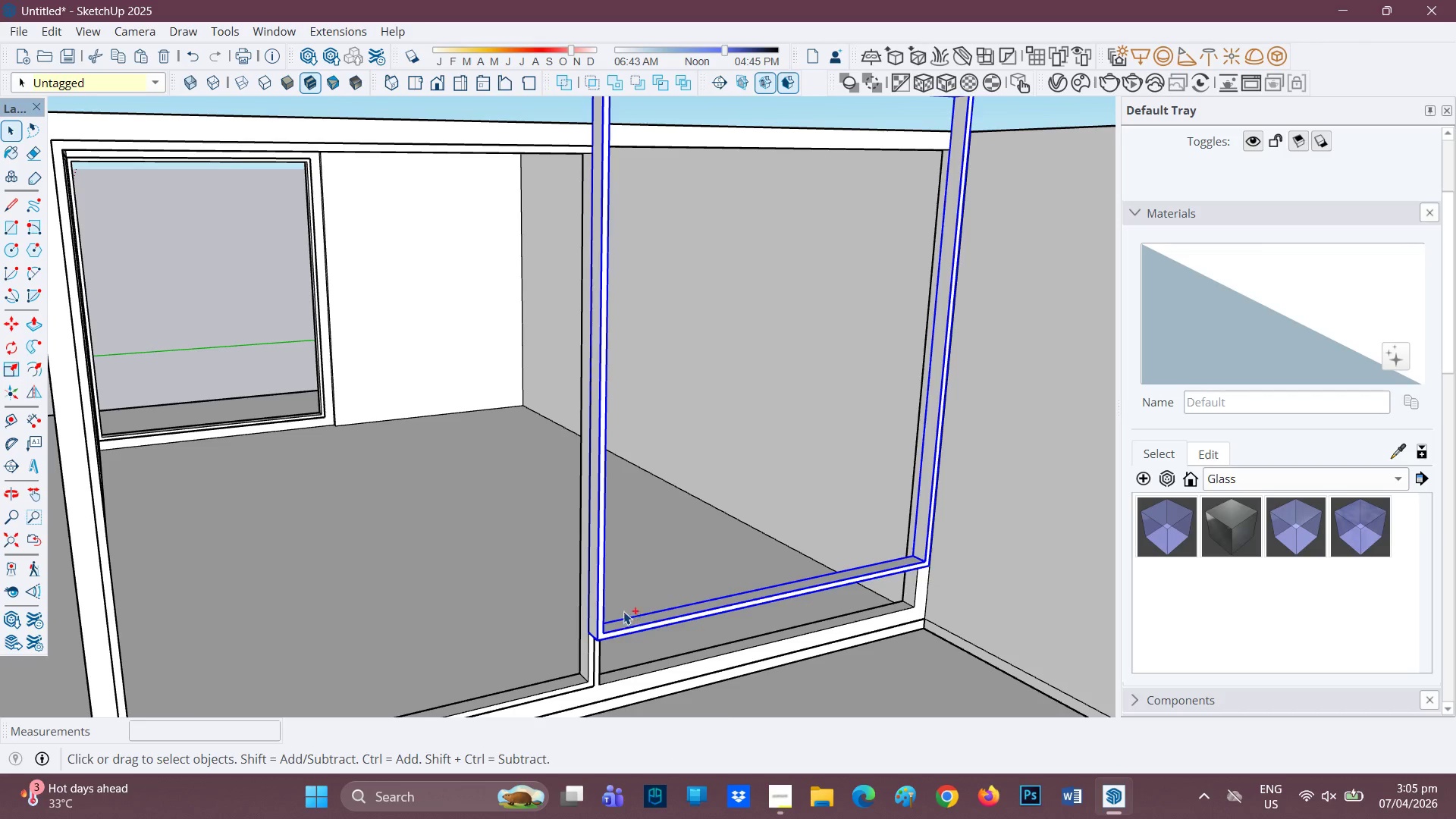 
key(Control+Z)
 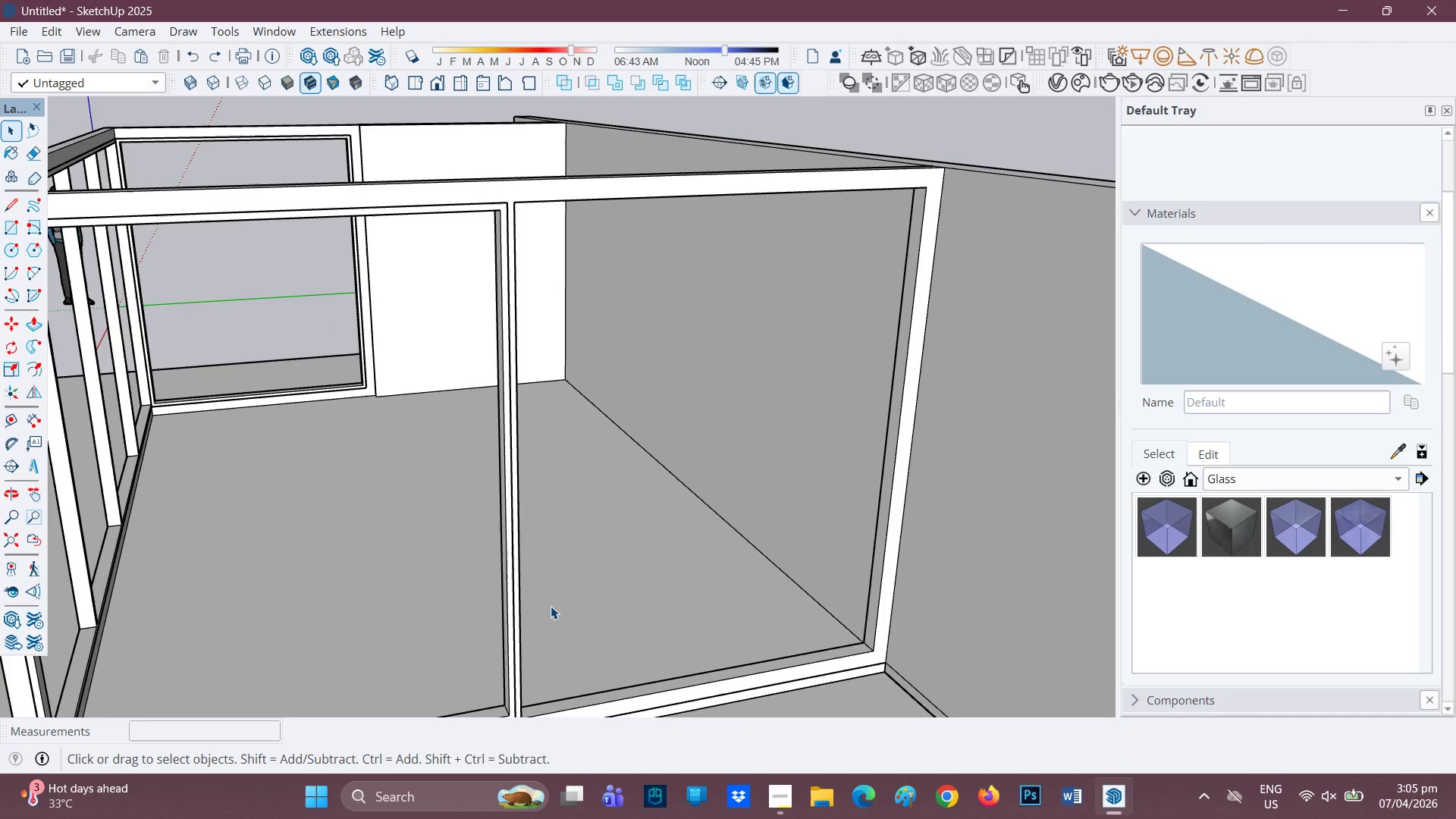 
key(H)
 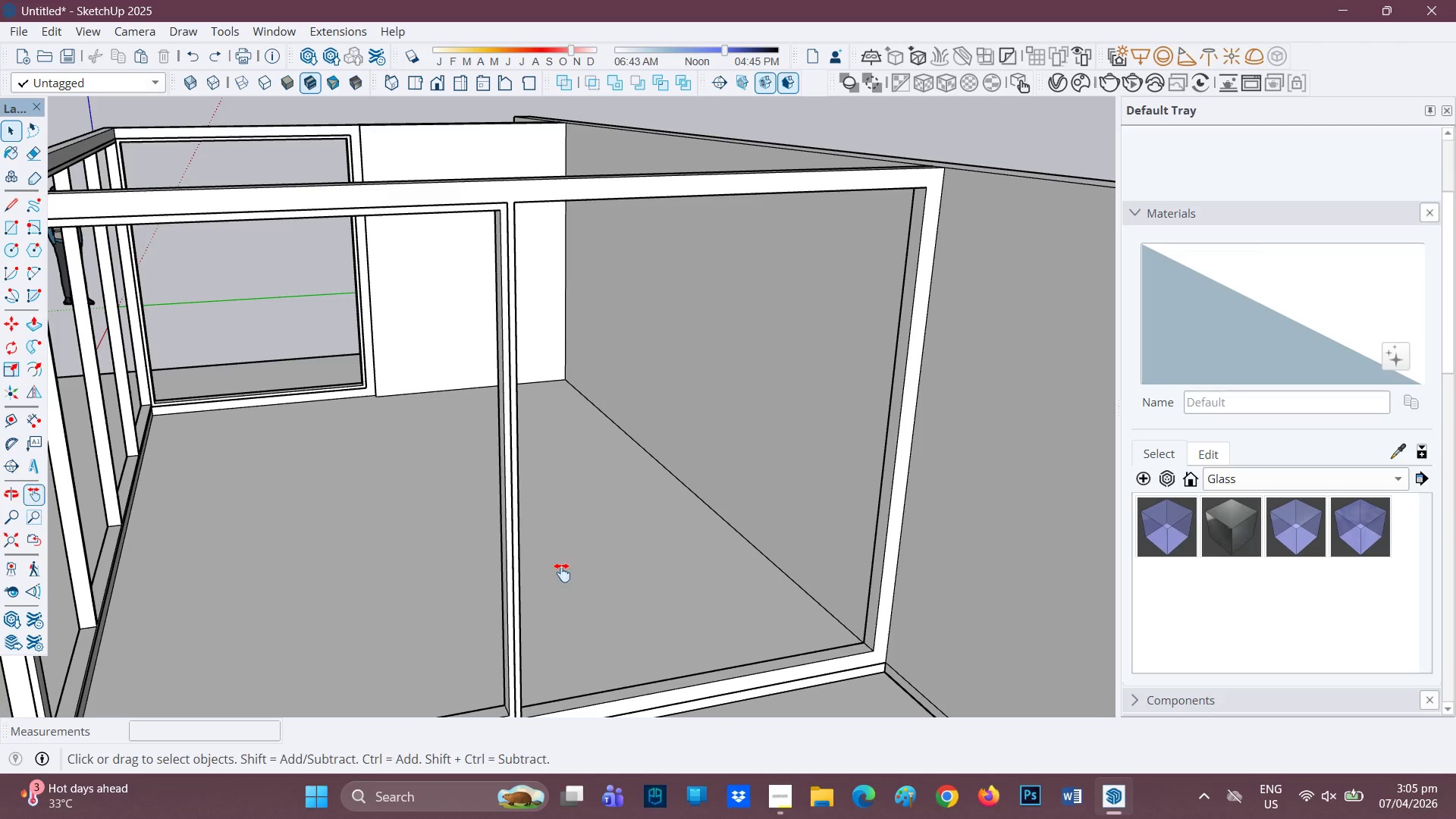 
left_click_drag(start_coordinate=[562, 573], to_coordinate=[563, 453])
 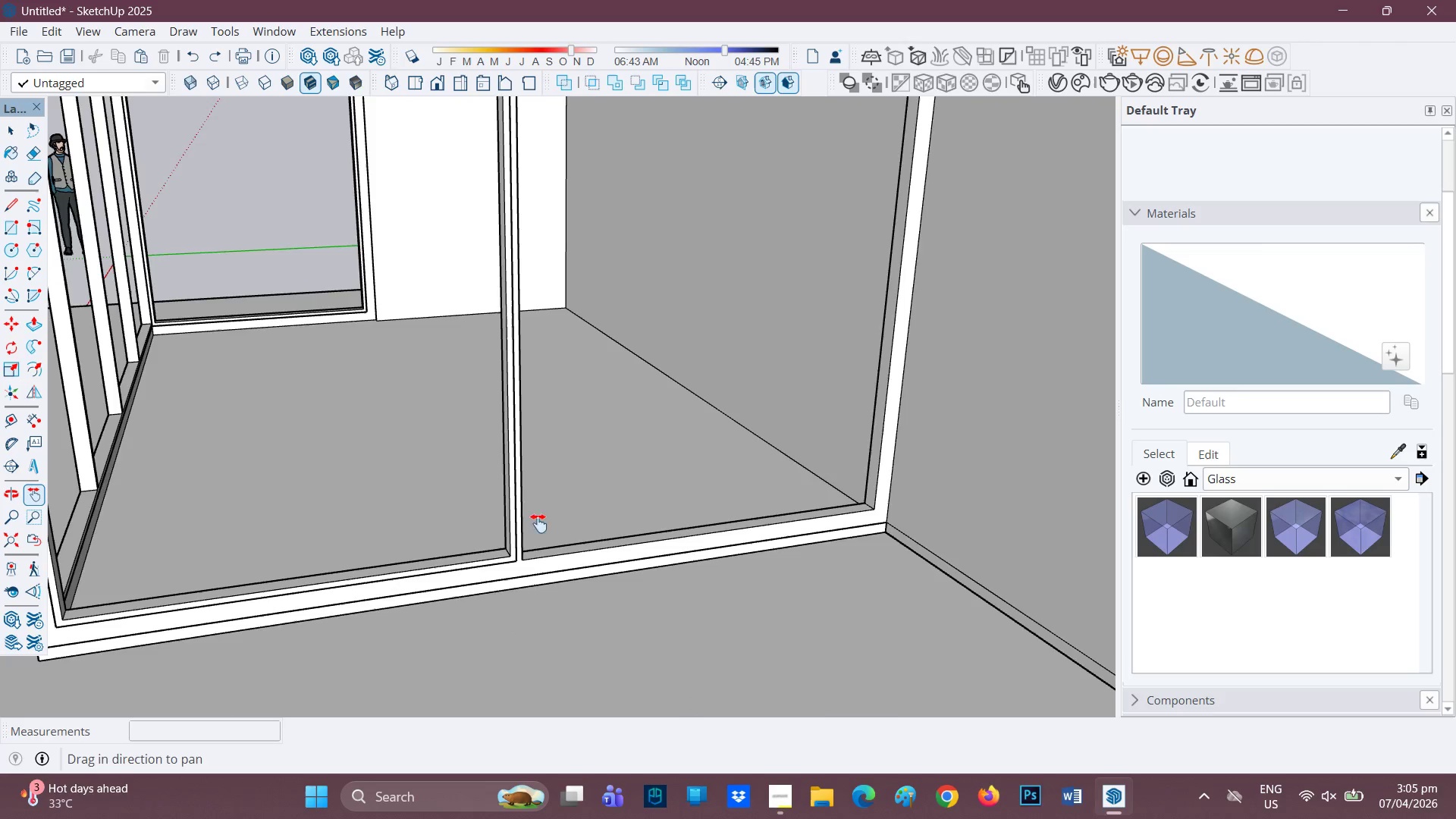 
scroll: coordinate [520, 578], scroll_direction: up, amount: 3.0
 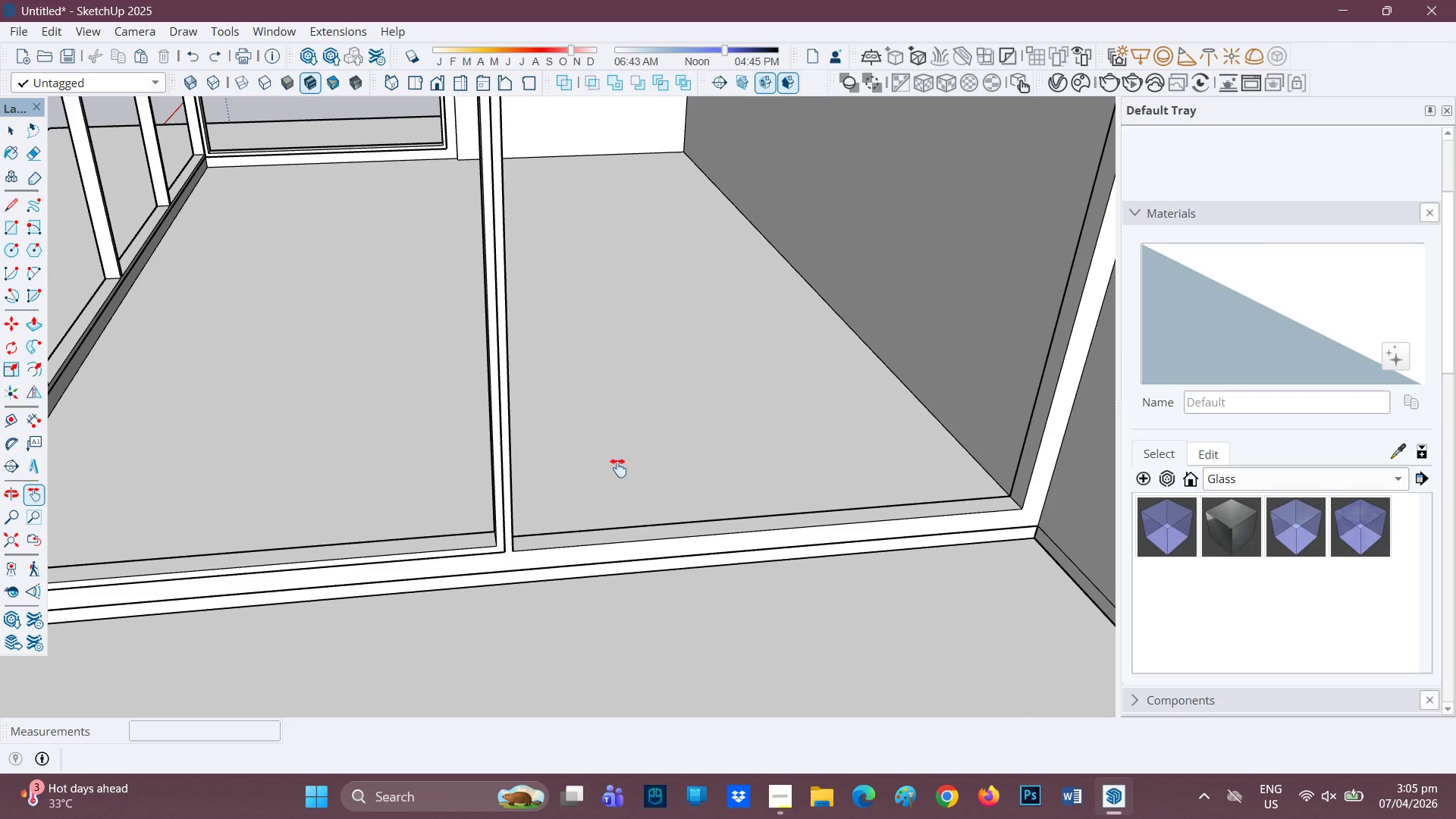 
key(H)
 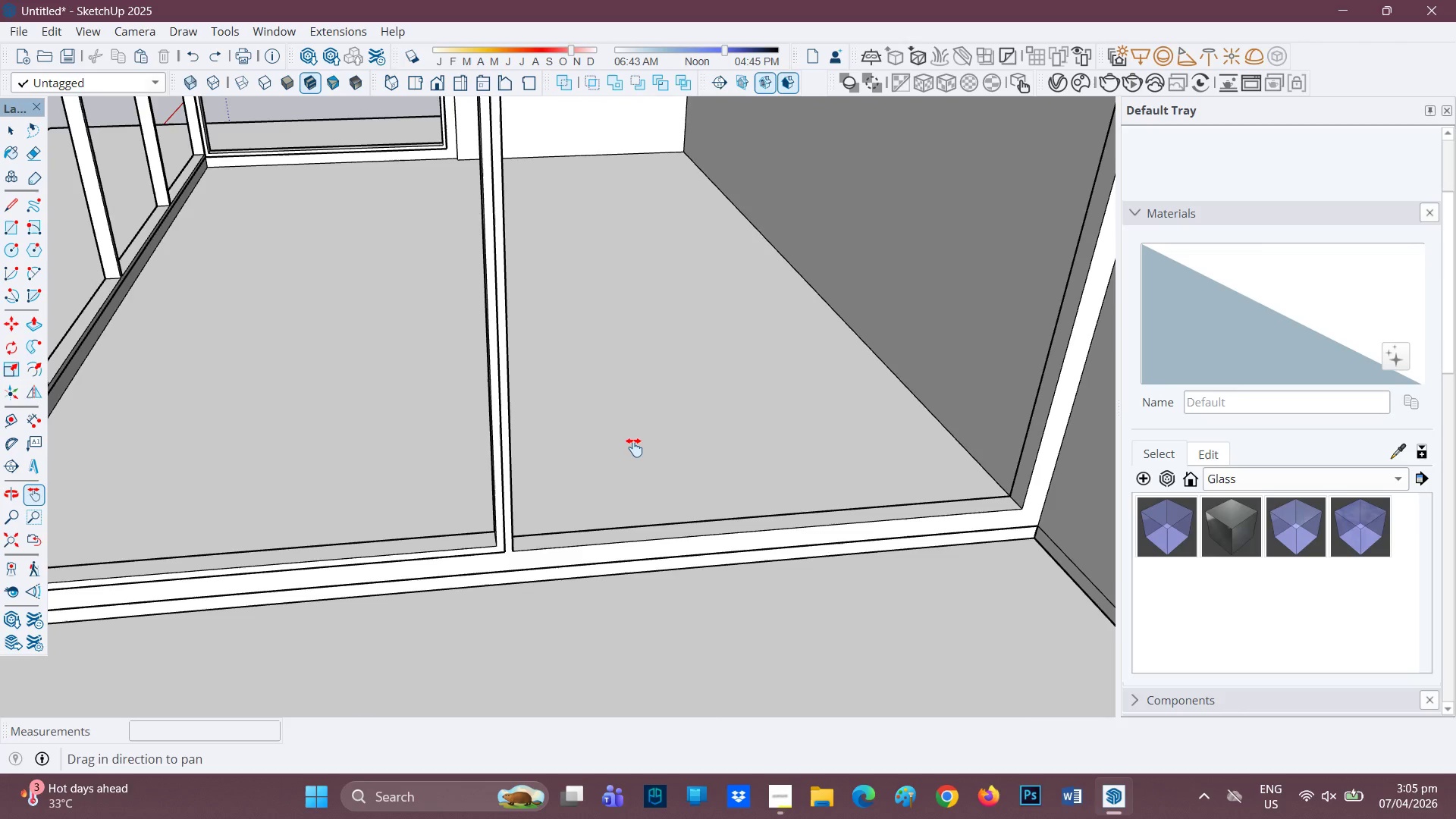 
left_click_drag(start_coordinate=[634, 447], to_coordinate=[522, 486])
 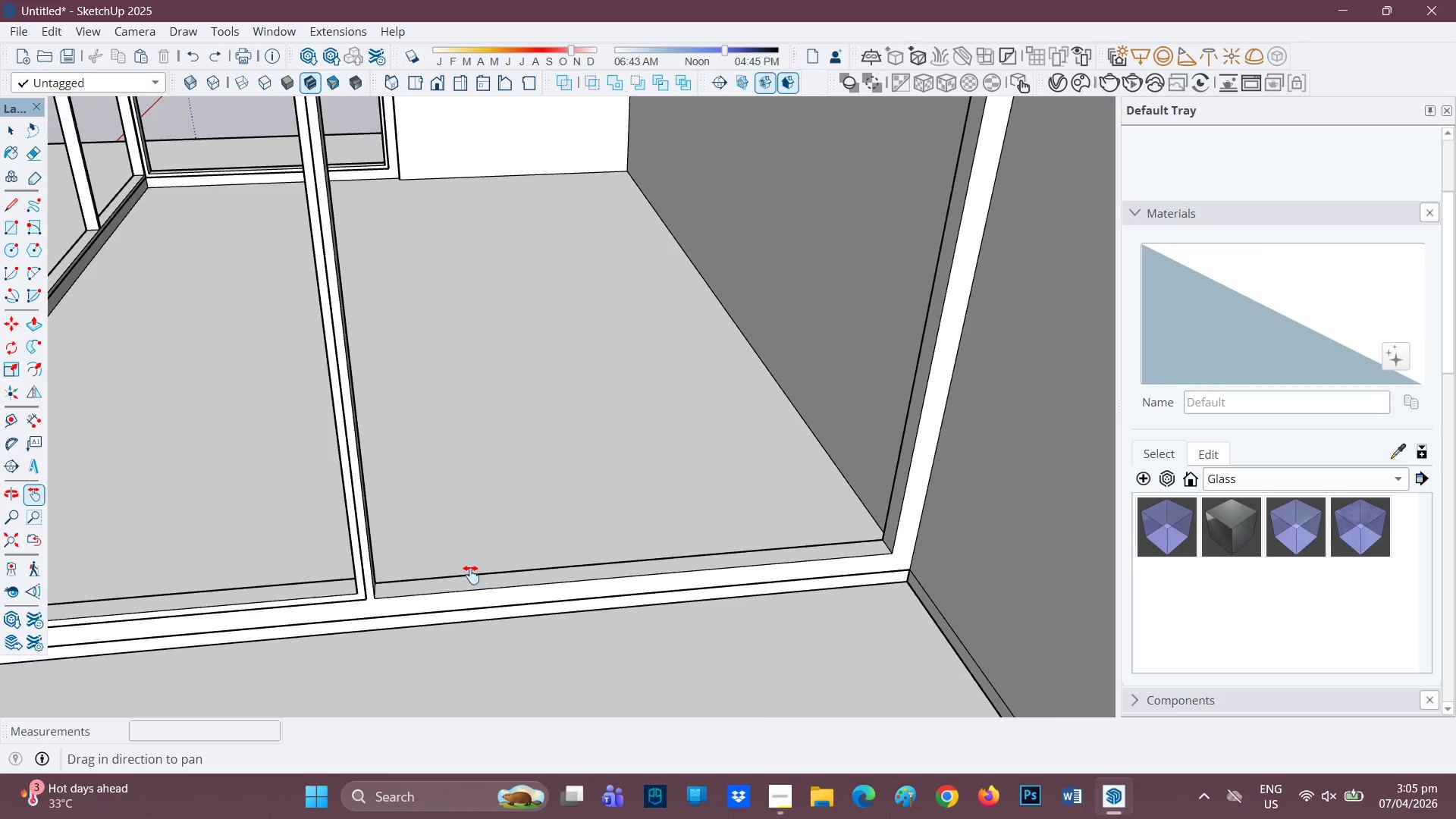 
key(Space)
 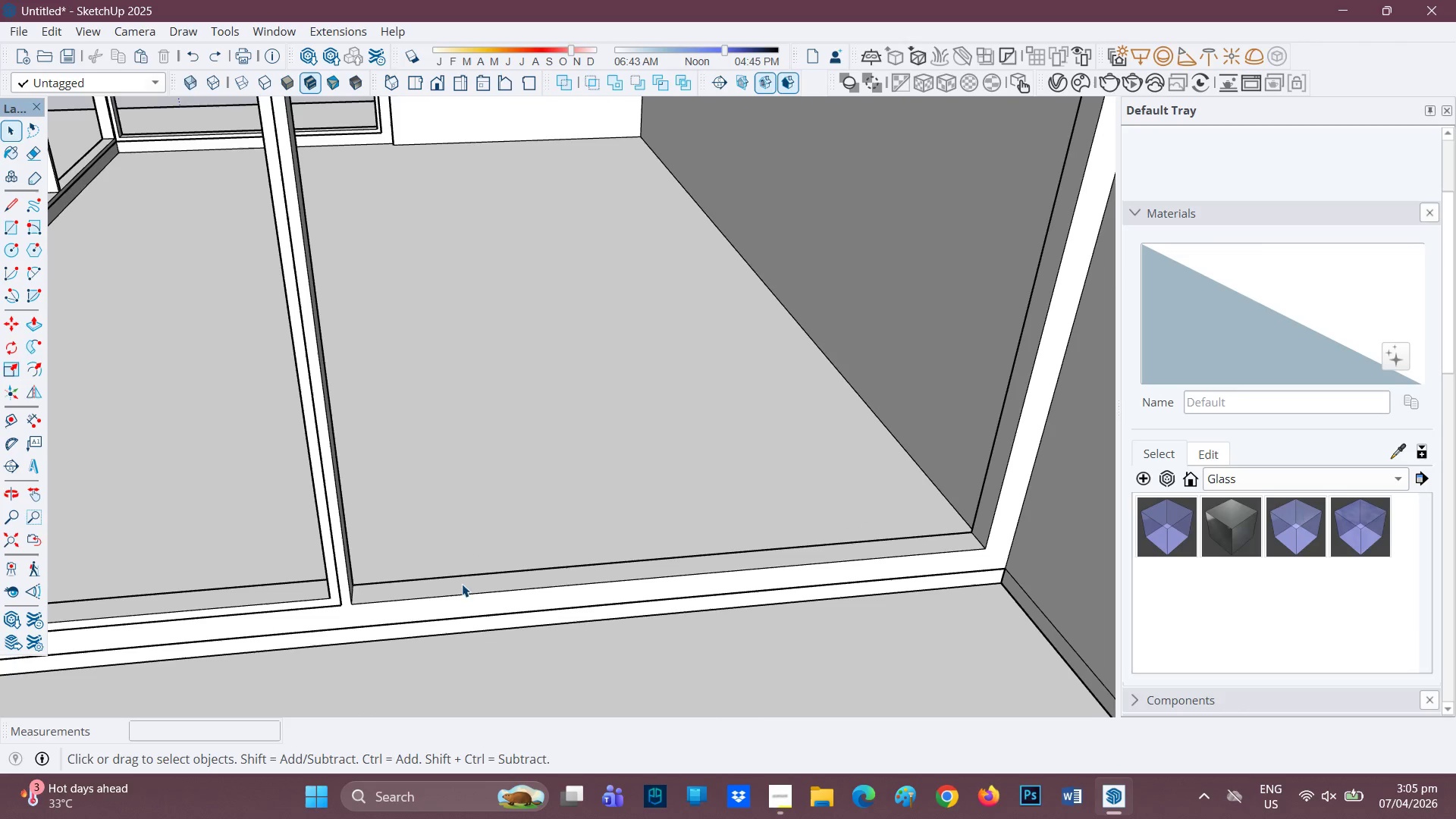 
scroll: coordinate [471, 575], scroll_direction: up, amount: 2.0
 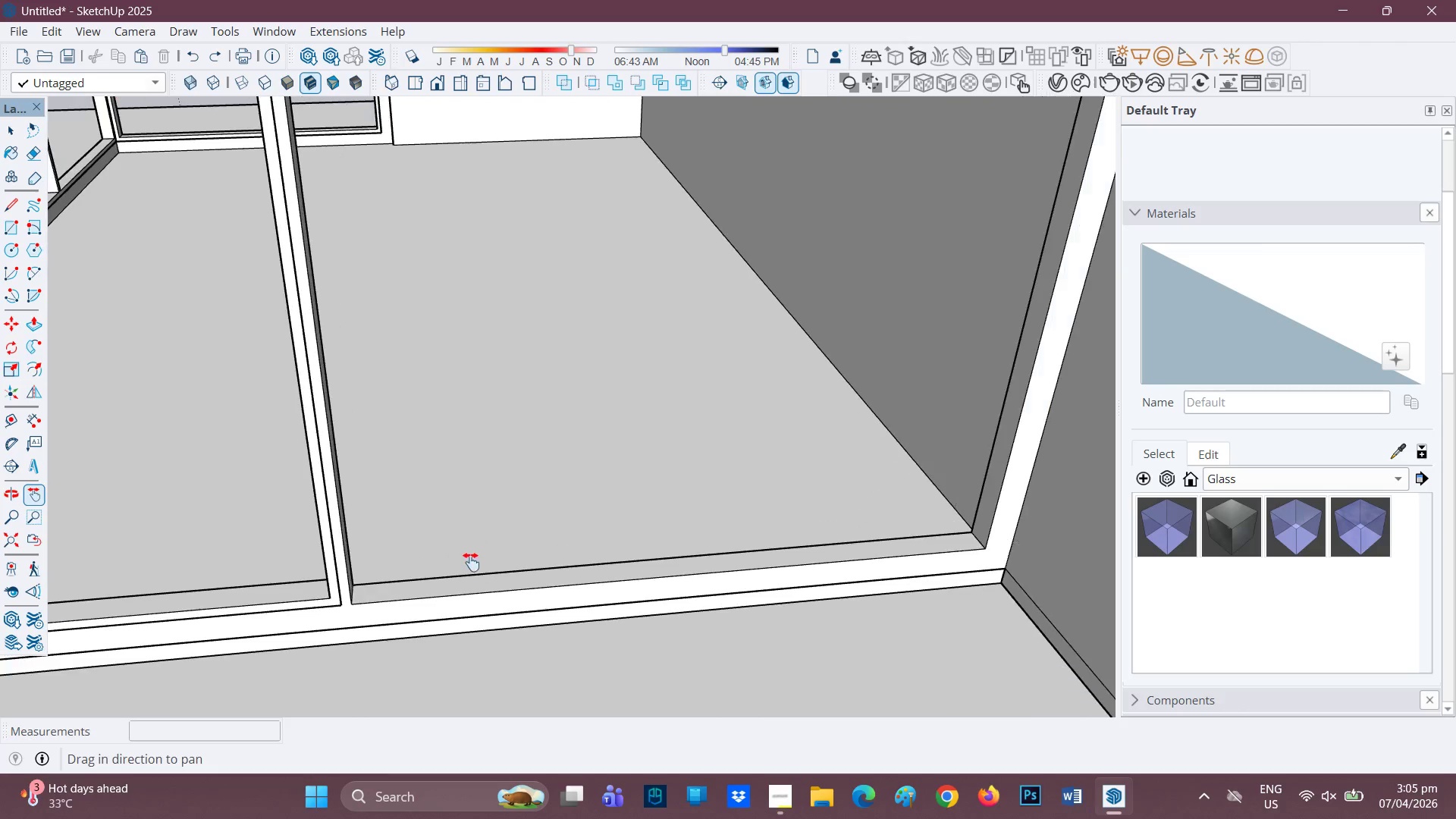 
left_click([455, 592])
 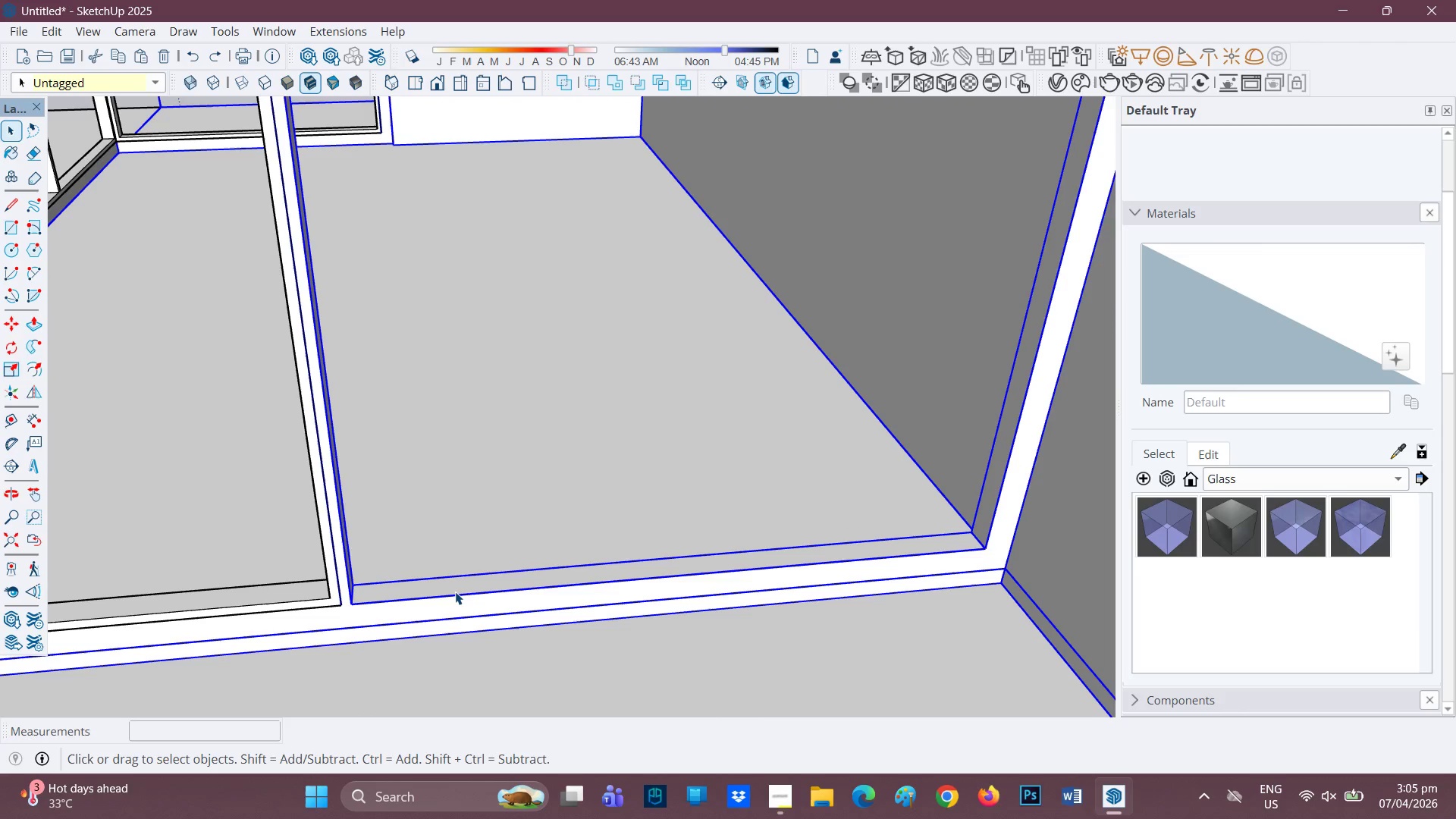 
double_click([455, 592])
 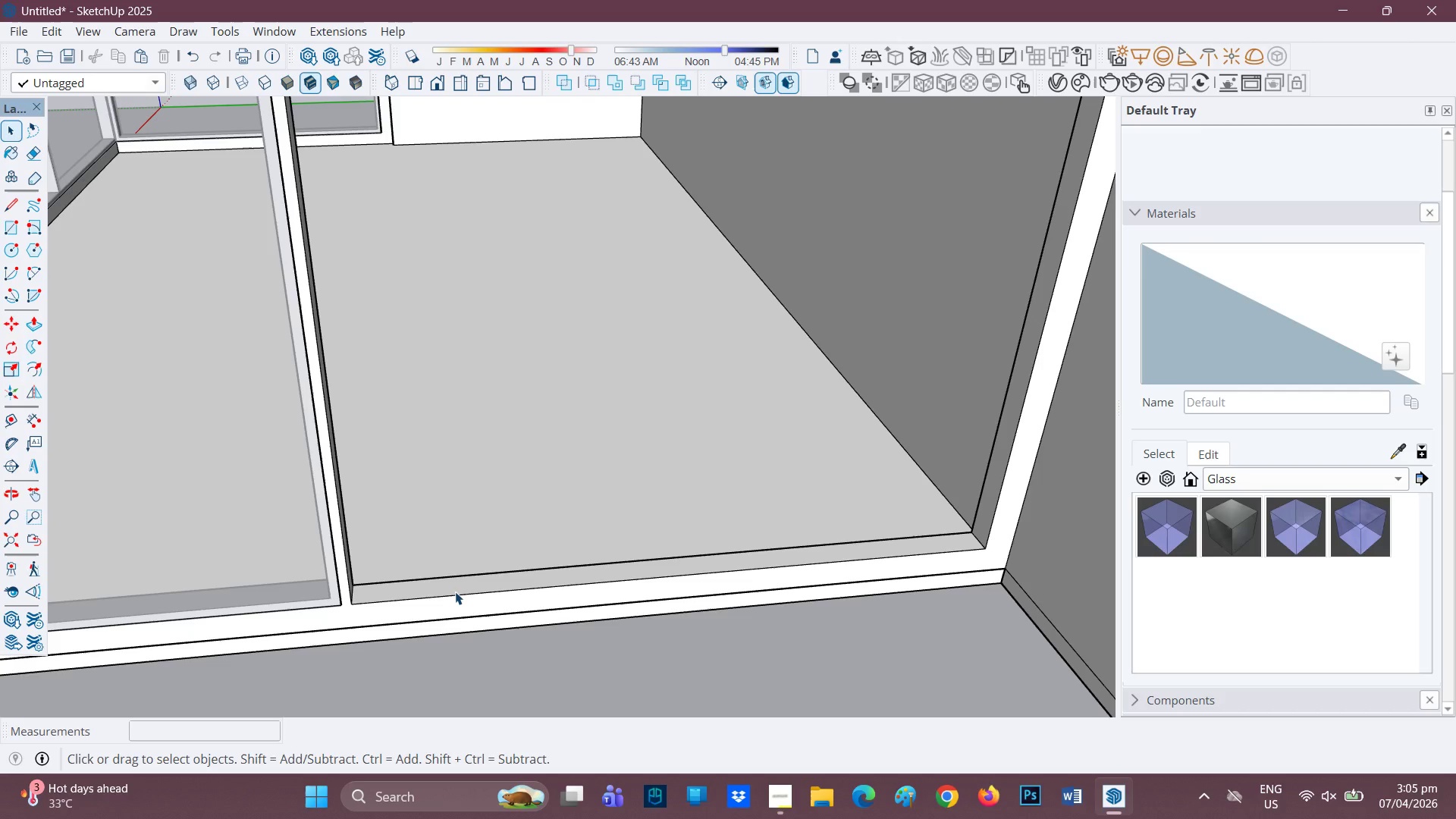 
key(R)
 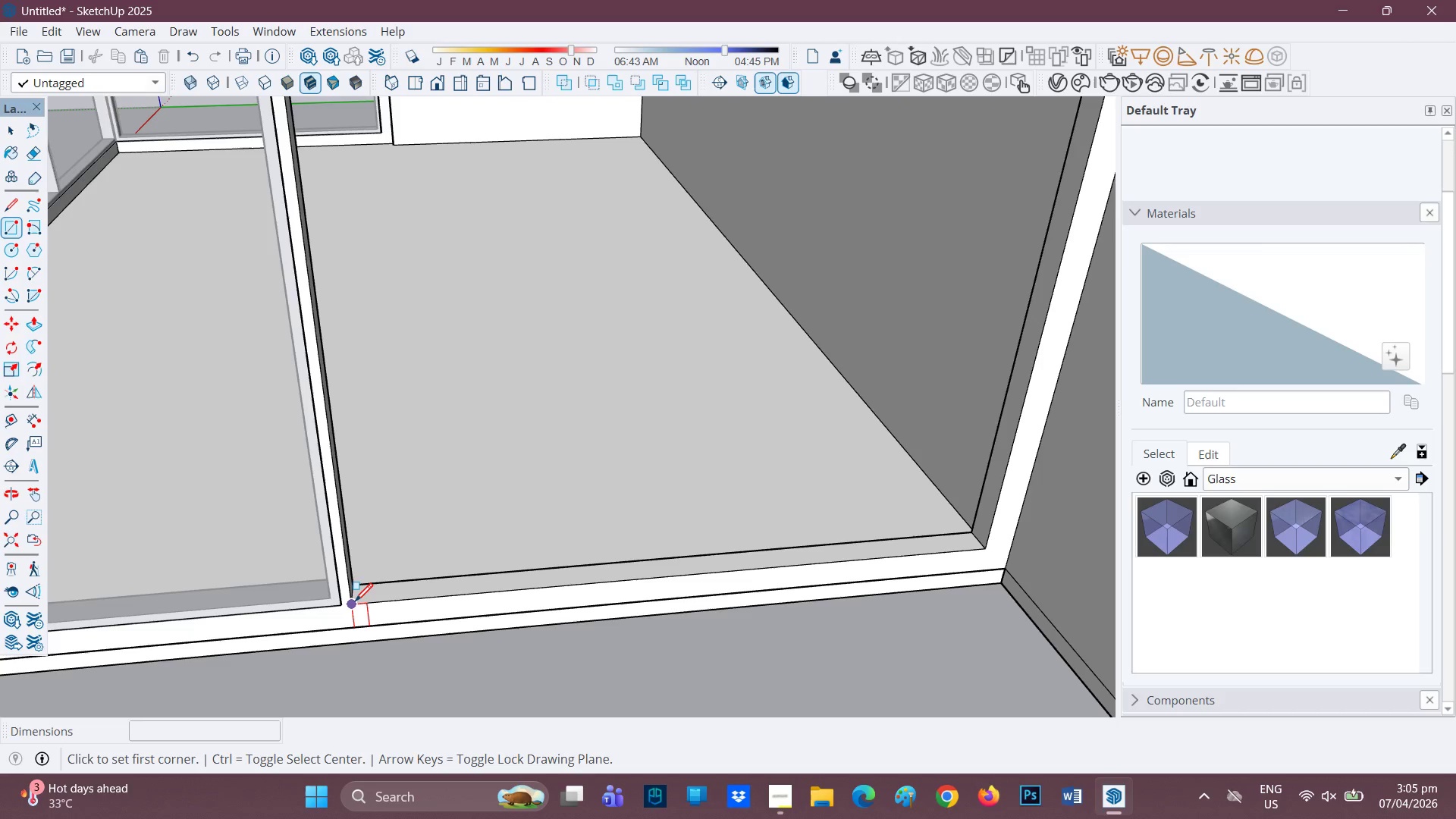 
left_click([353, 603])
 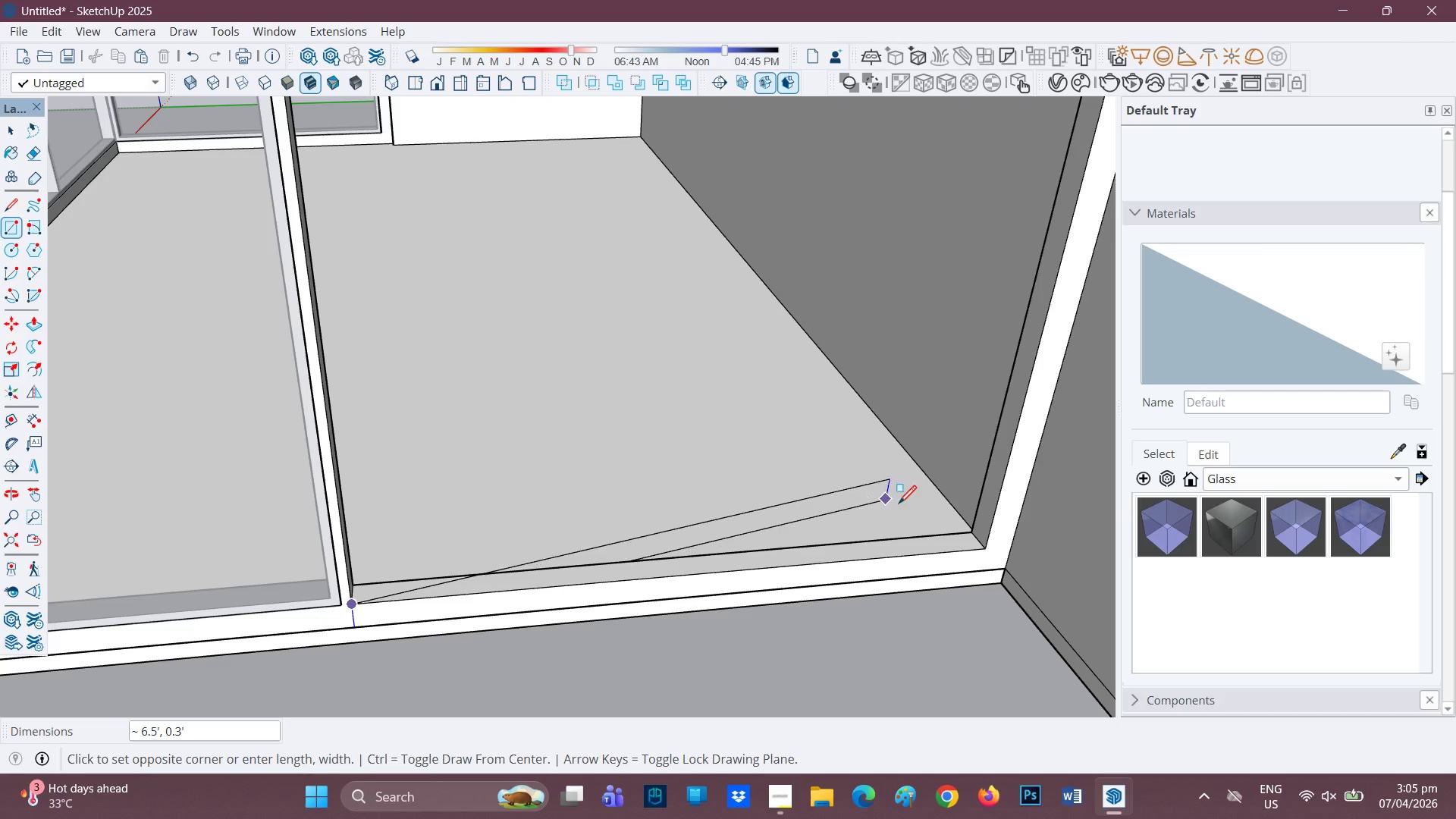 
mouse_move([962, 536])
 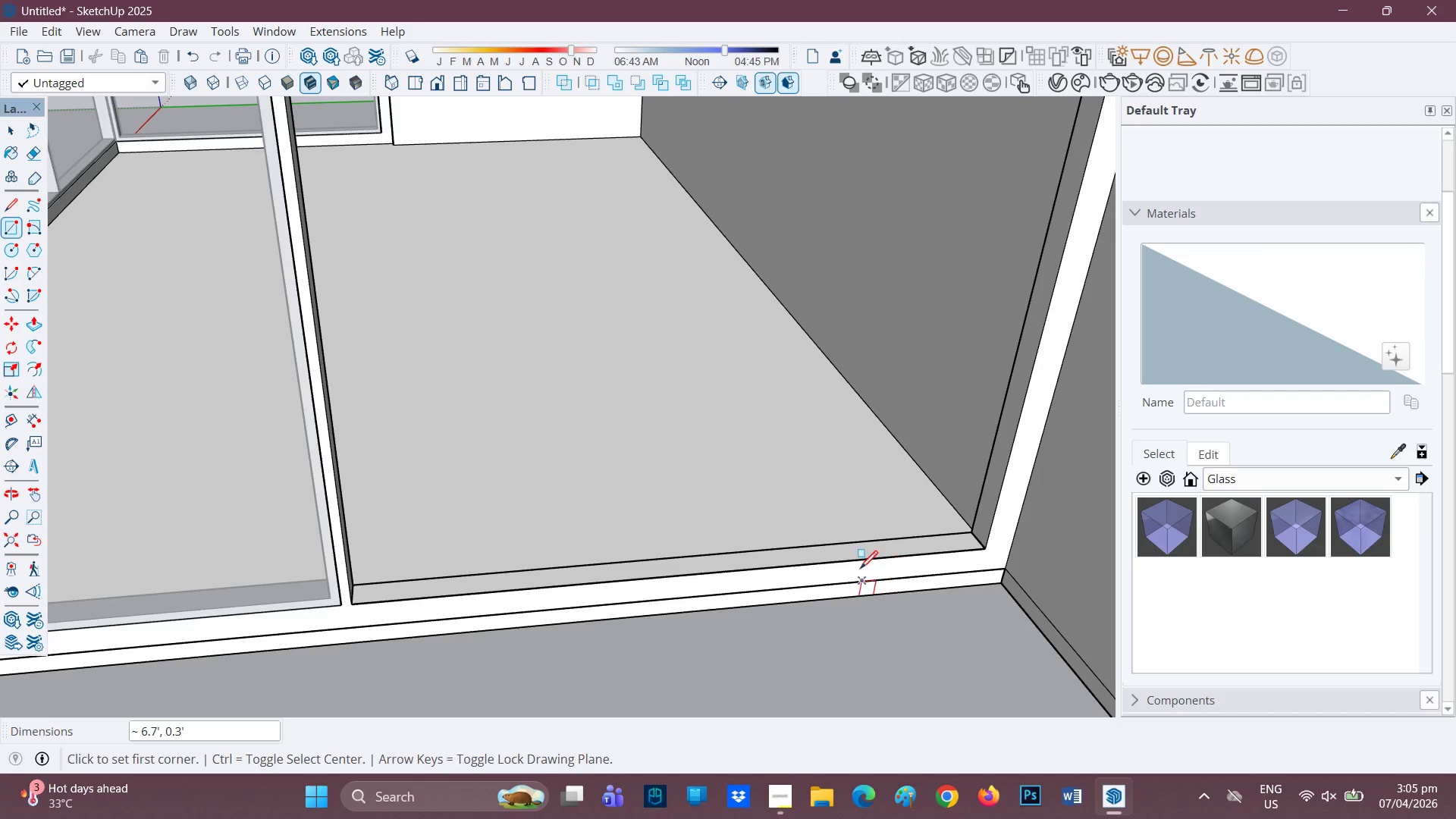 
key(P)
 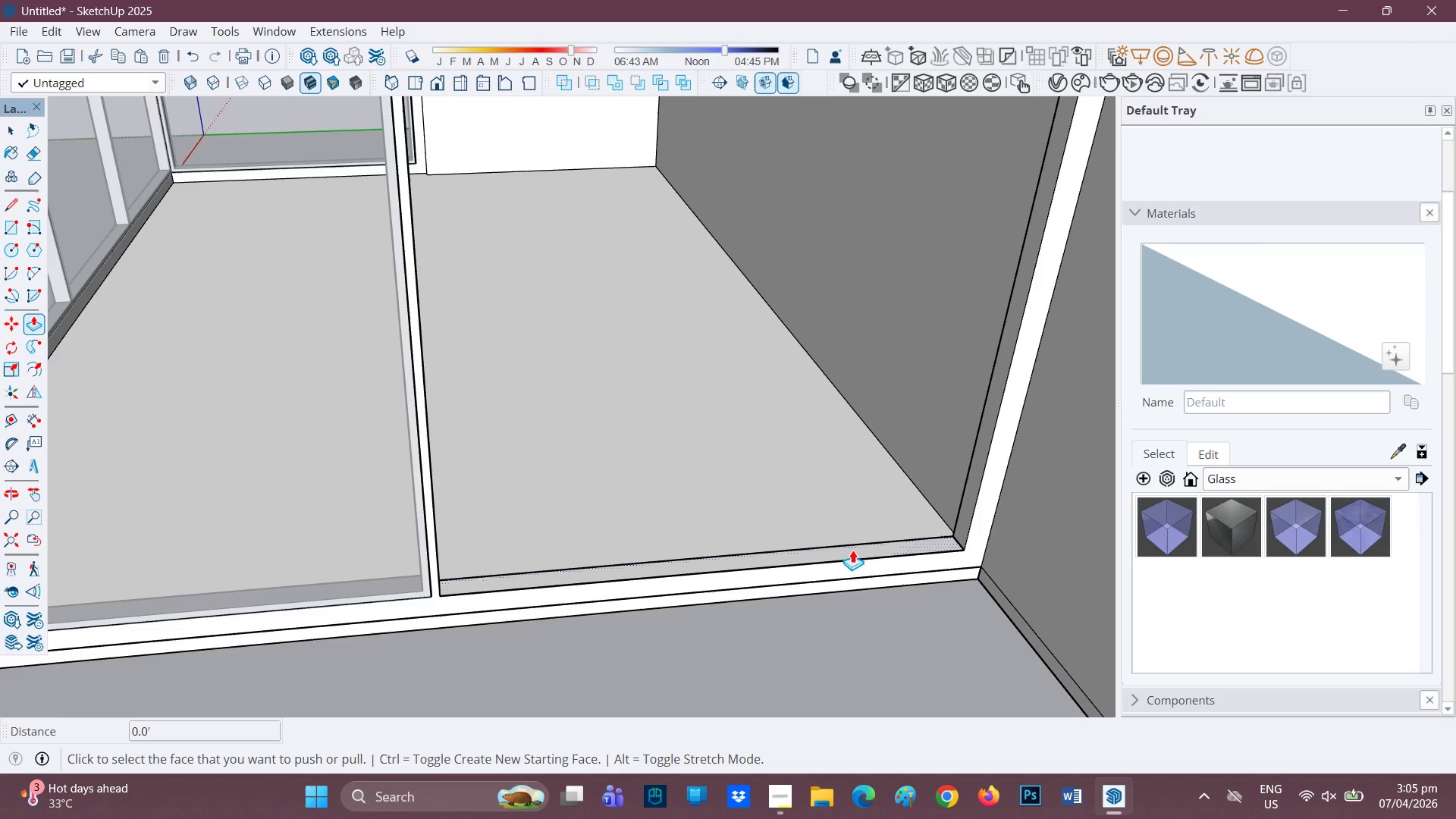 
scroll: coordinate [855, 554], scroll_direction: down, amount: 2.0
 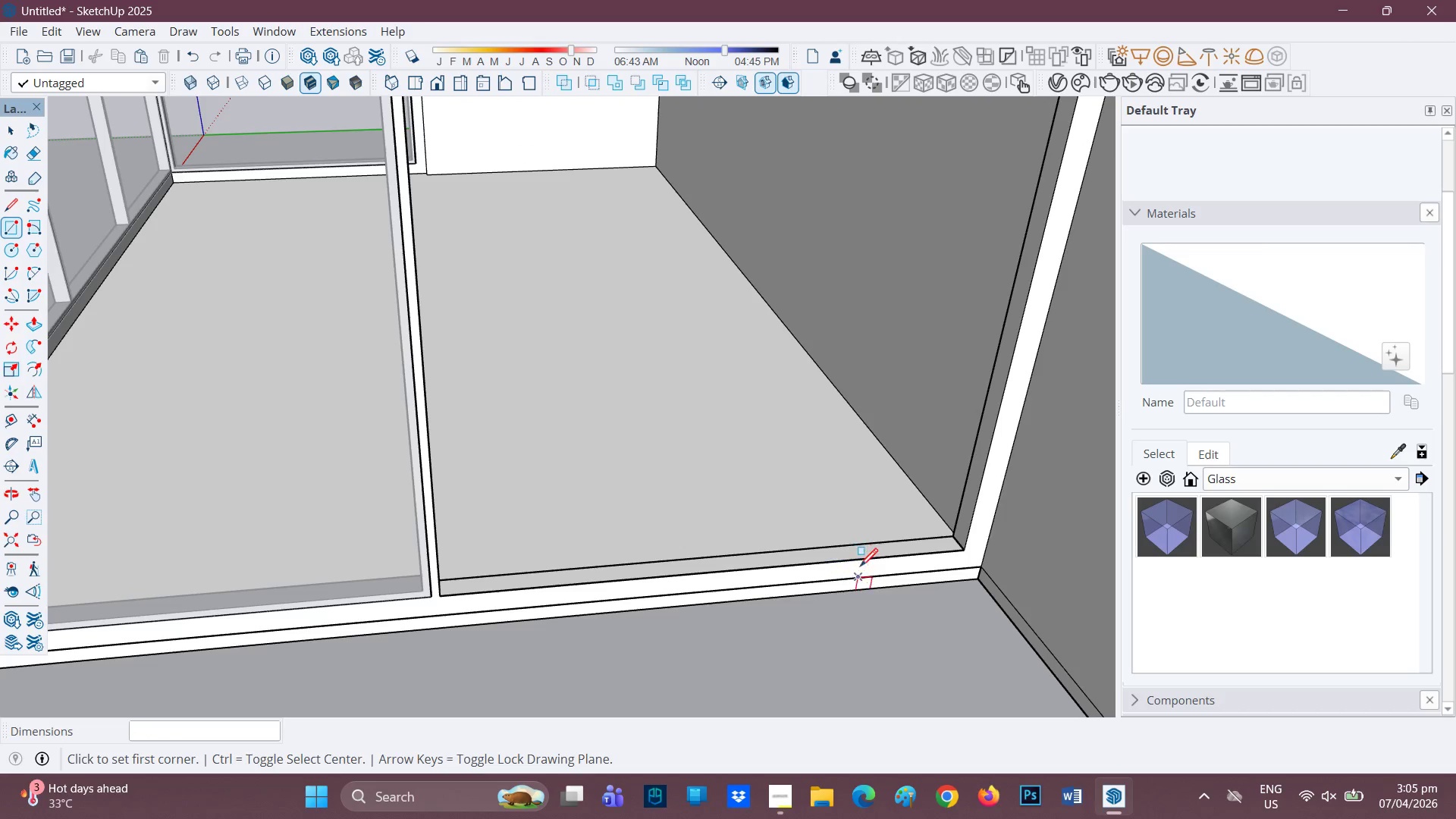 
key(Space)
 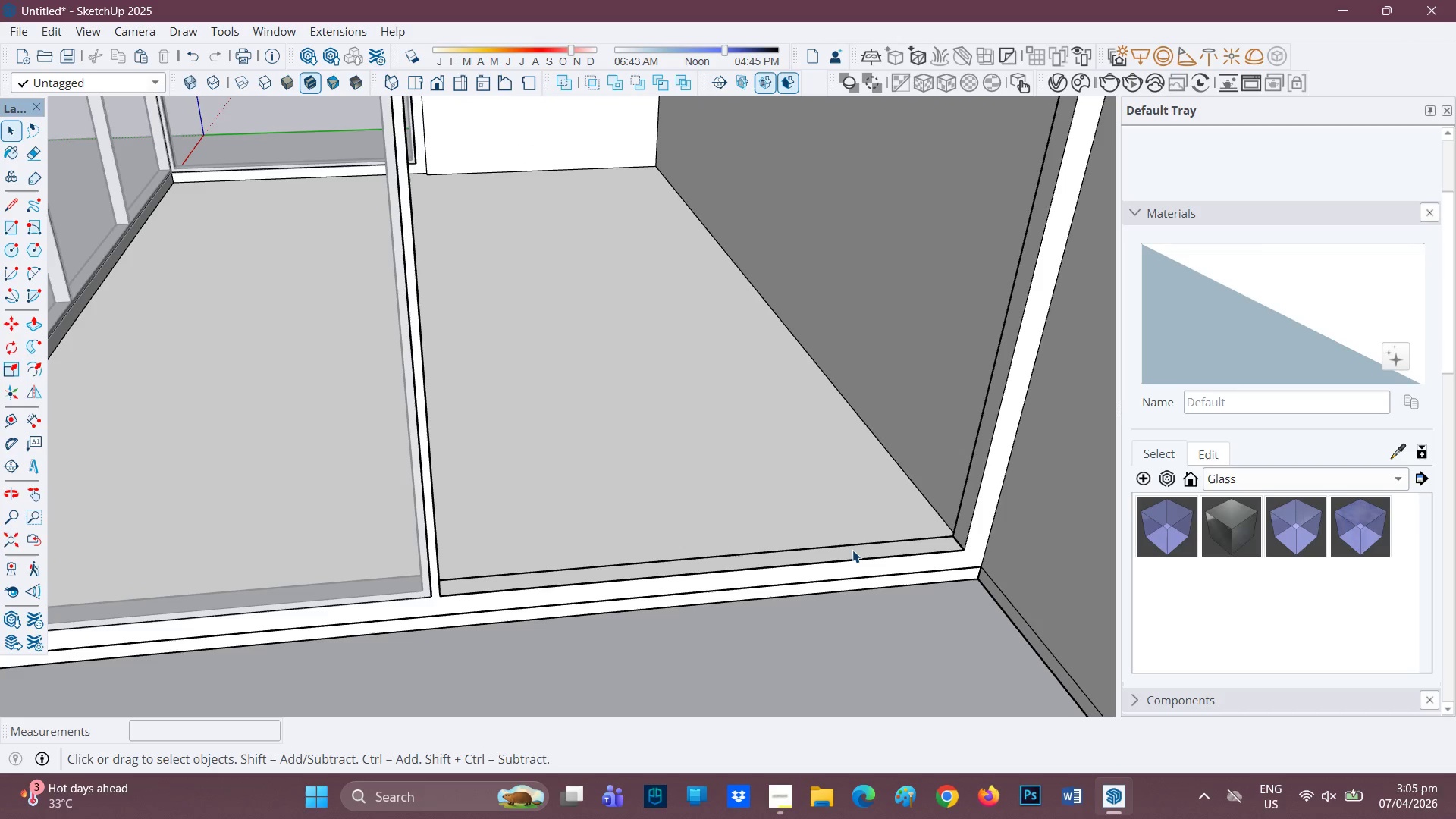 
left_click([852, 552])
 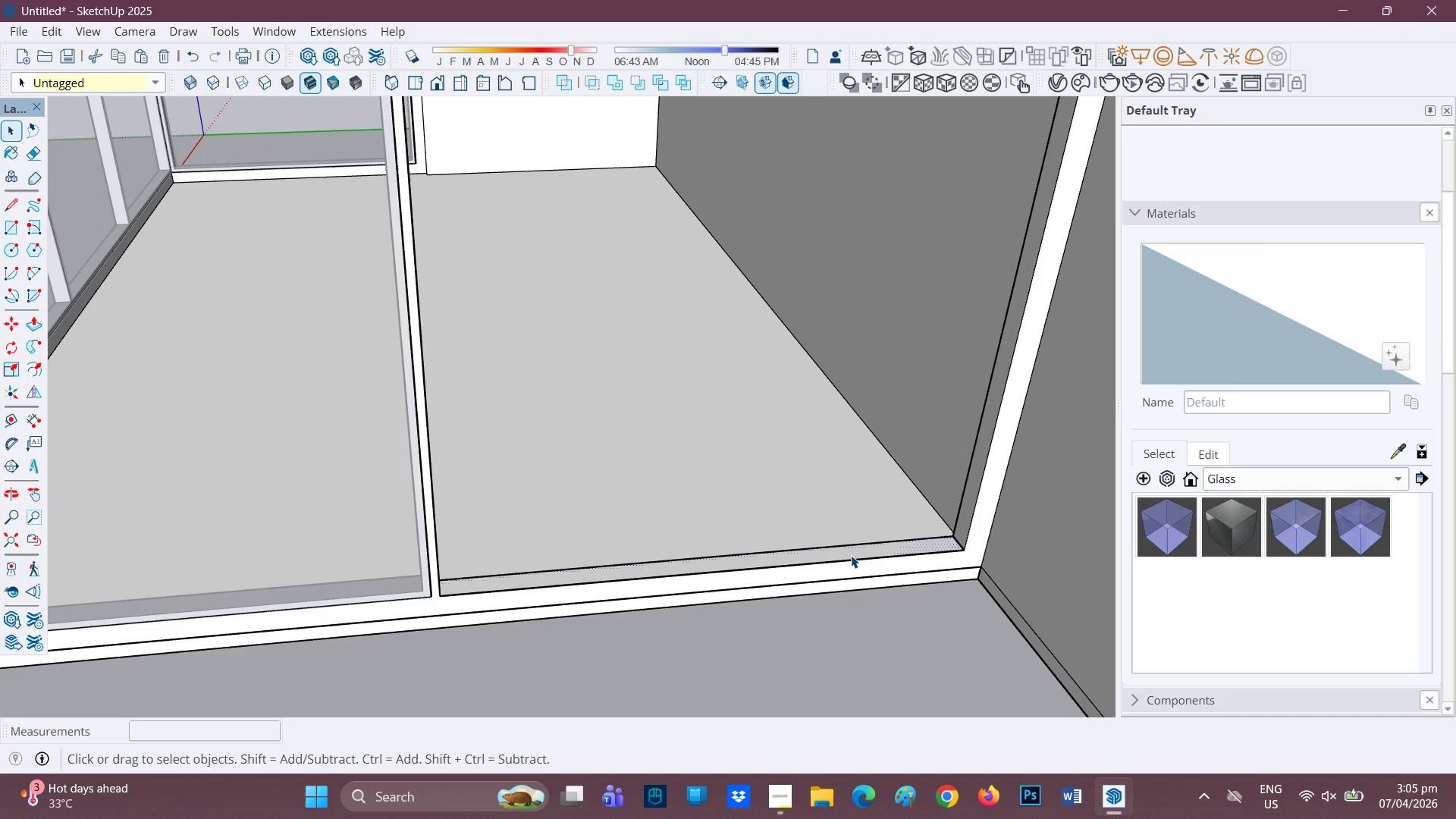 
scroll: coordinate [837, 555], scroll_direction: down, amount: 4.0
 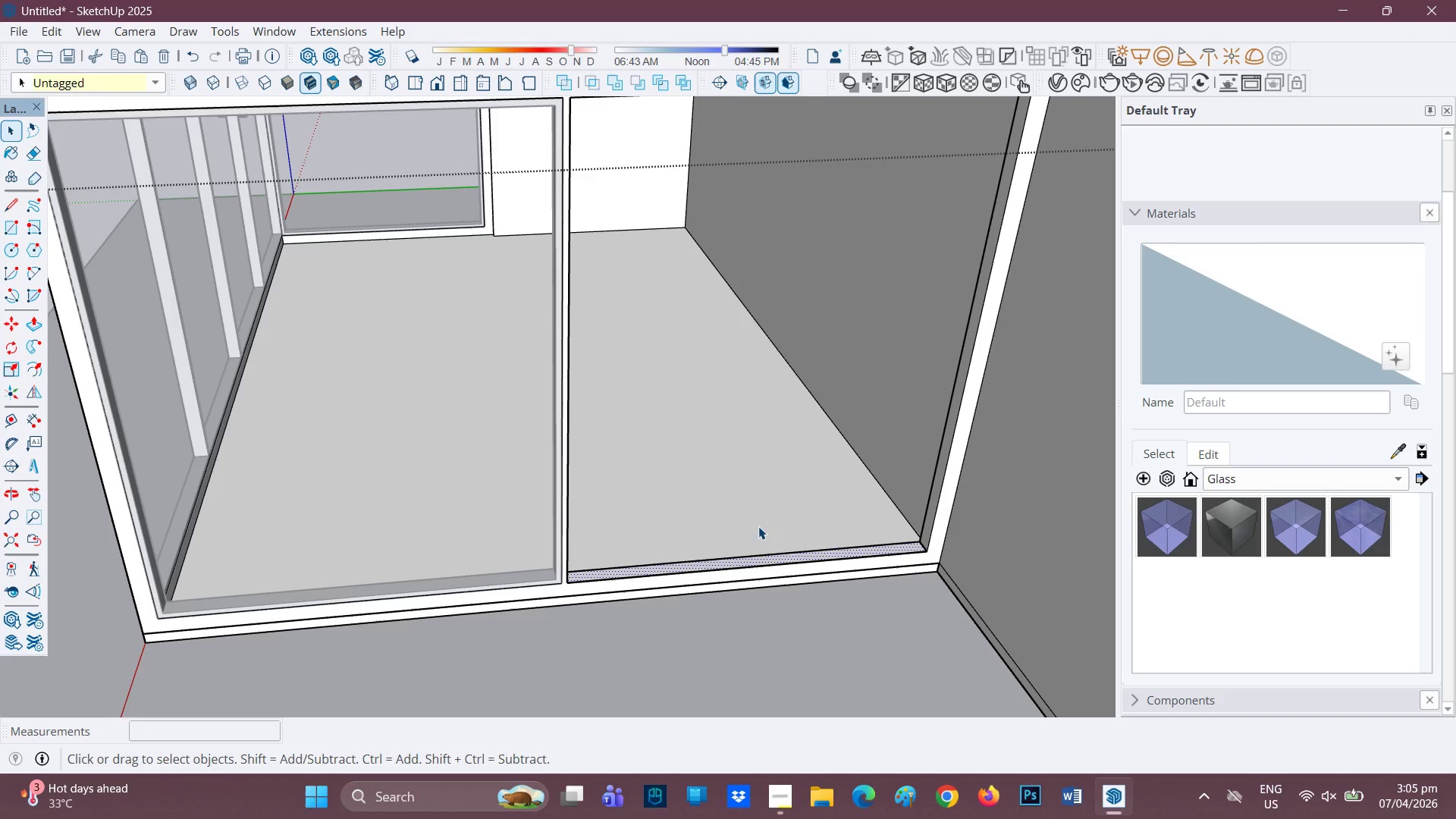 
key(Control+ControlLeft)
 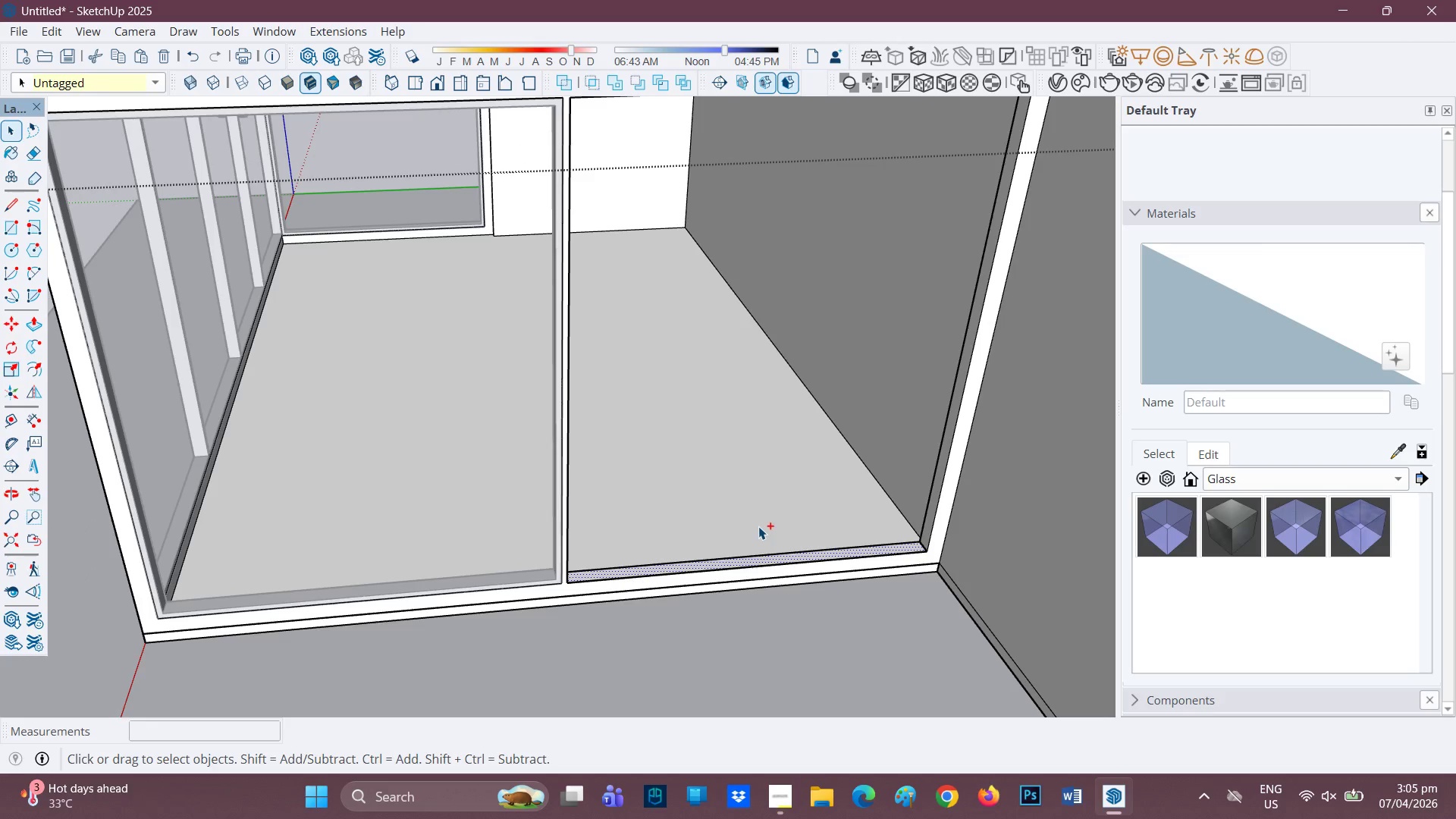 
key(Control+Z)
 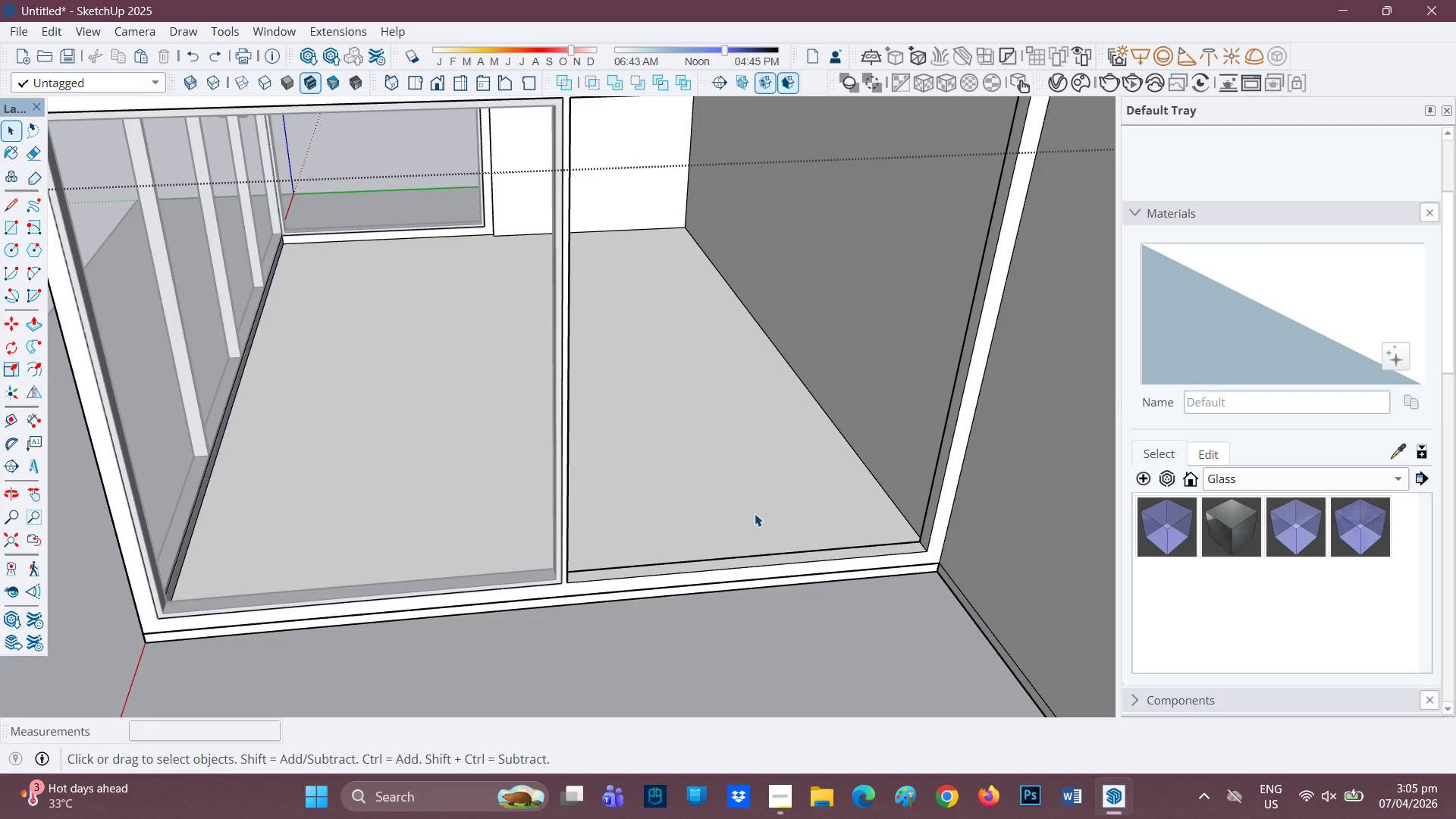 
key(Space)
 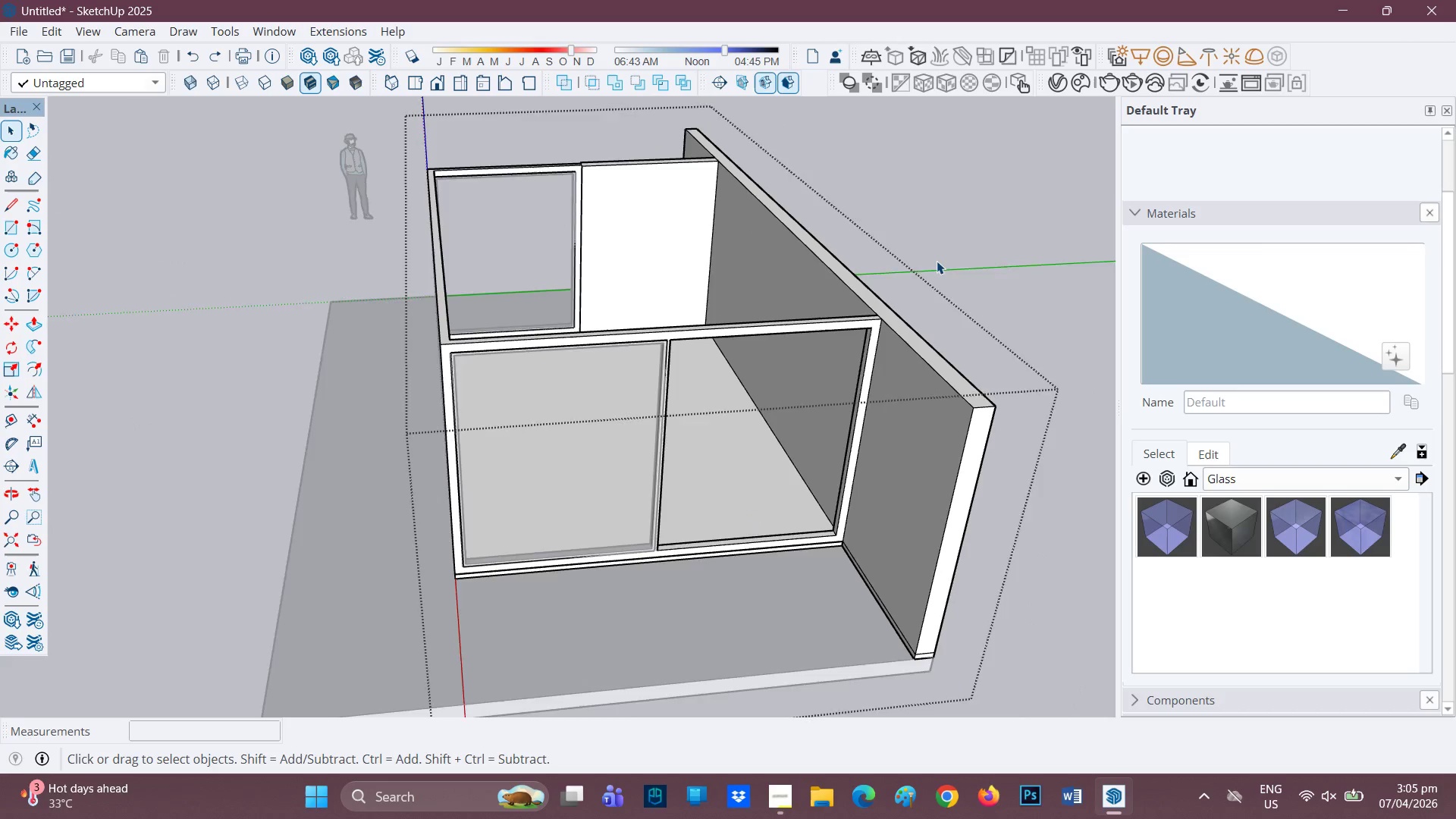 
scroll: coordinate [739, 523], scroll_direction: down, amount: 7.0
 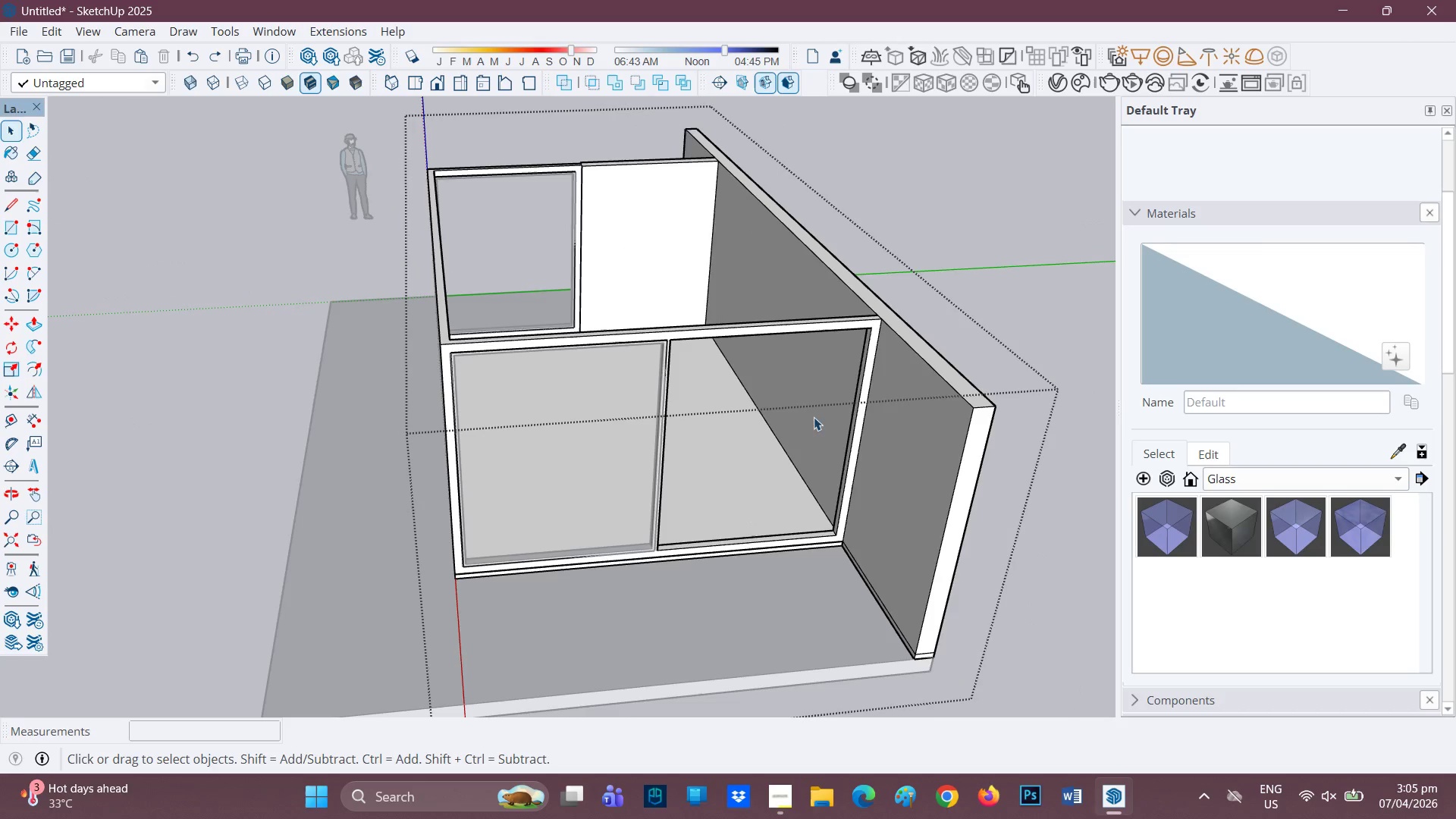 
double_click([937, 261])
 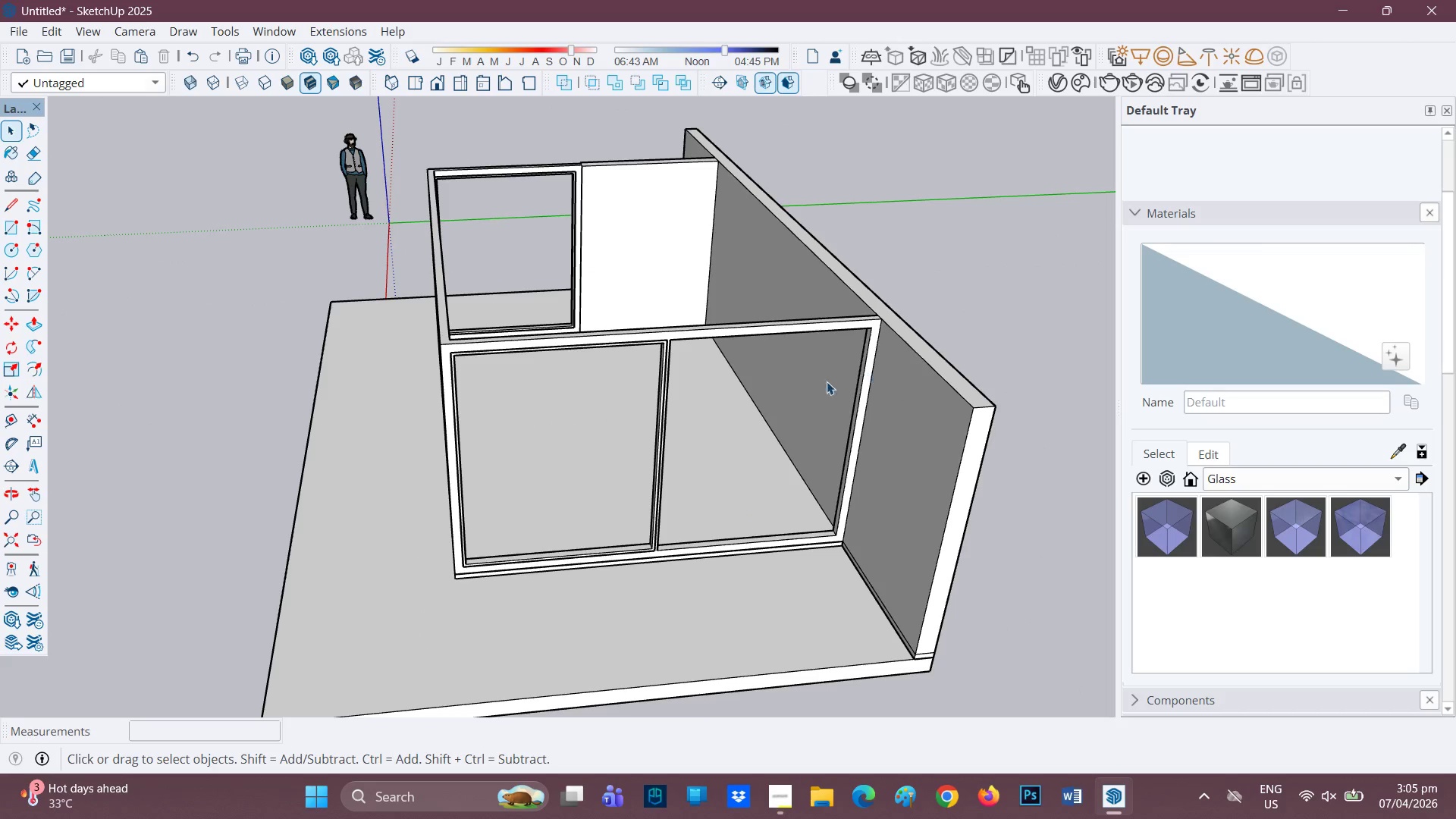 
scroll: coordinate [739, 365], scroll_direction: down, amount: 4.0
 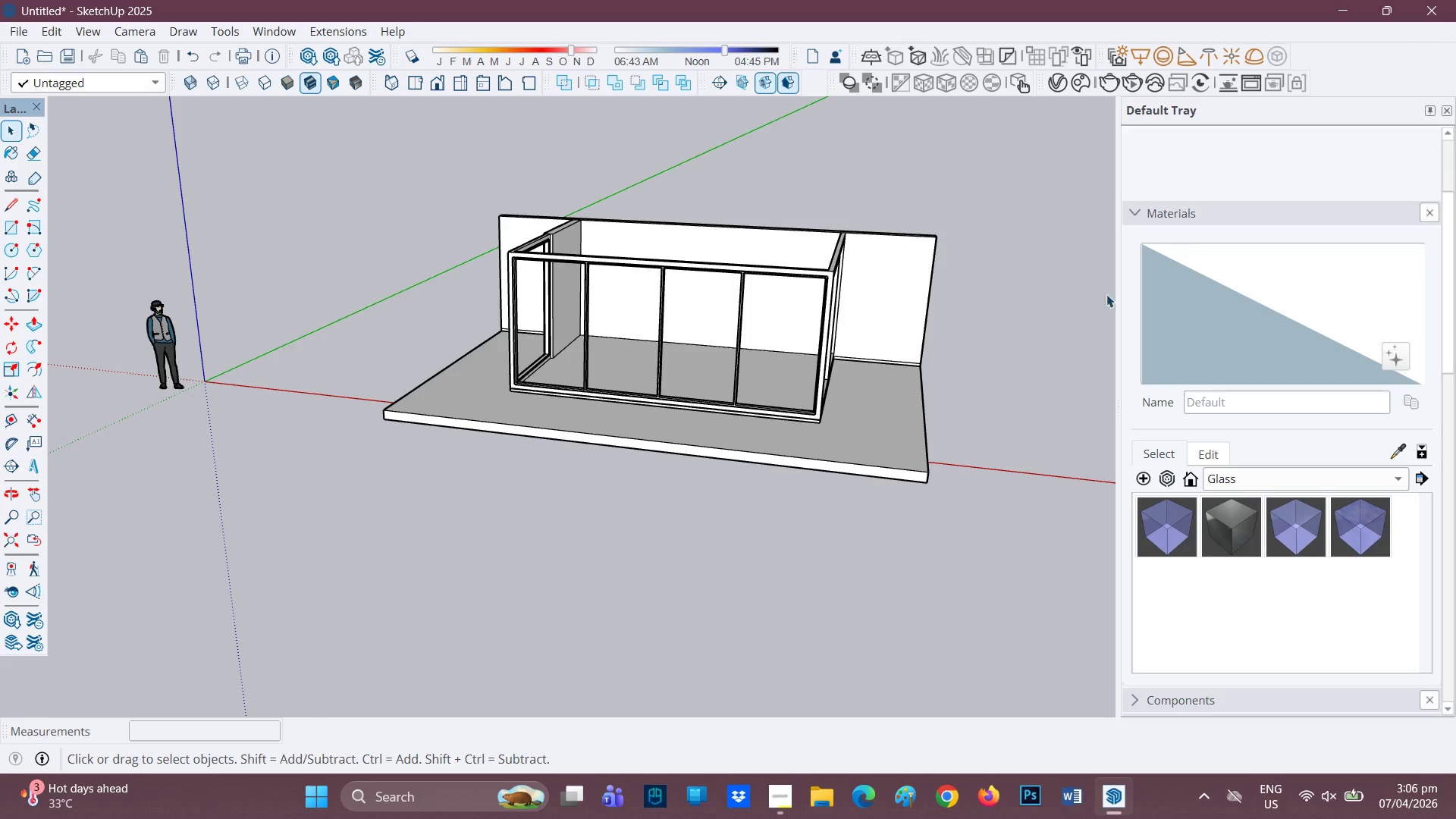 
wait(7.2)
 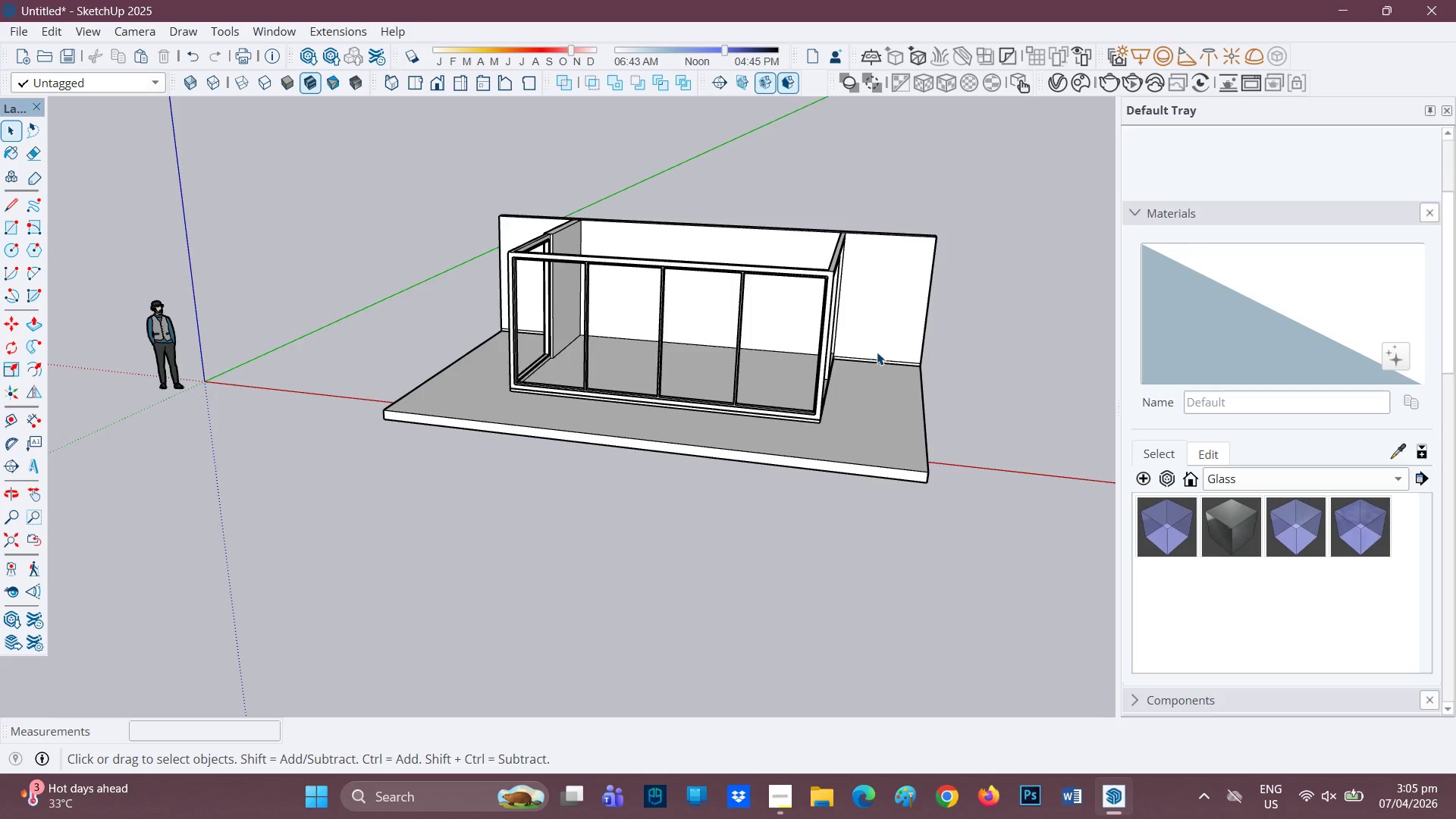 
scroll: coordinate [581, 191], scroll_direction: up, amount: 5.0
 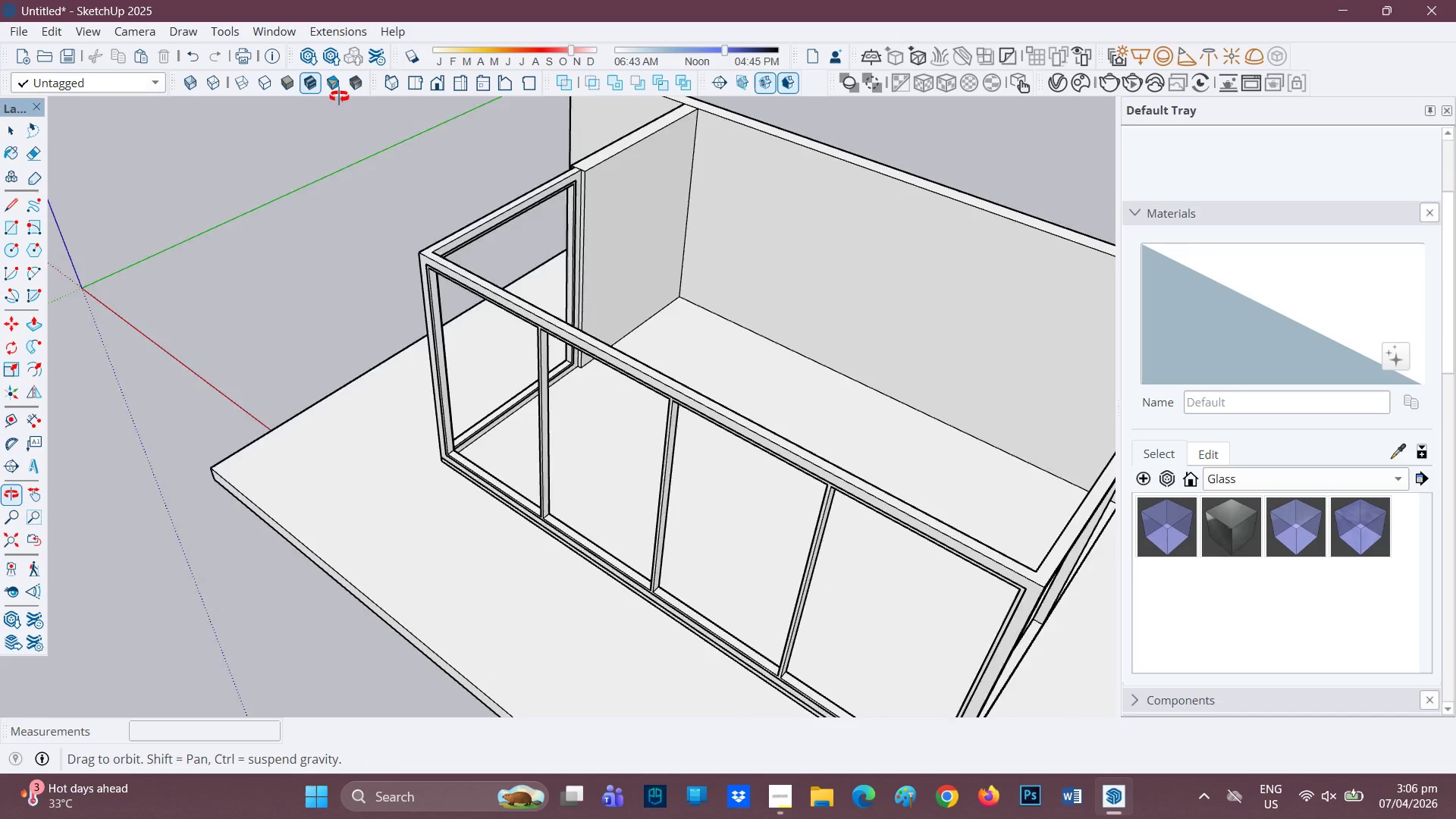 
scroll: coordinate [857, 425], scroll_direction: down, amount: 4.0
 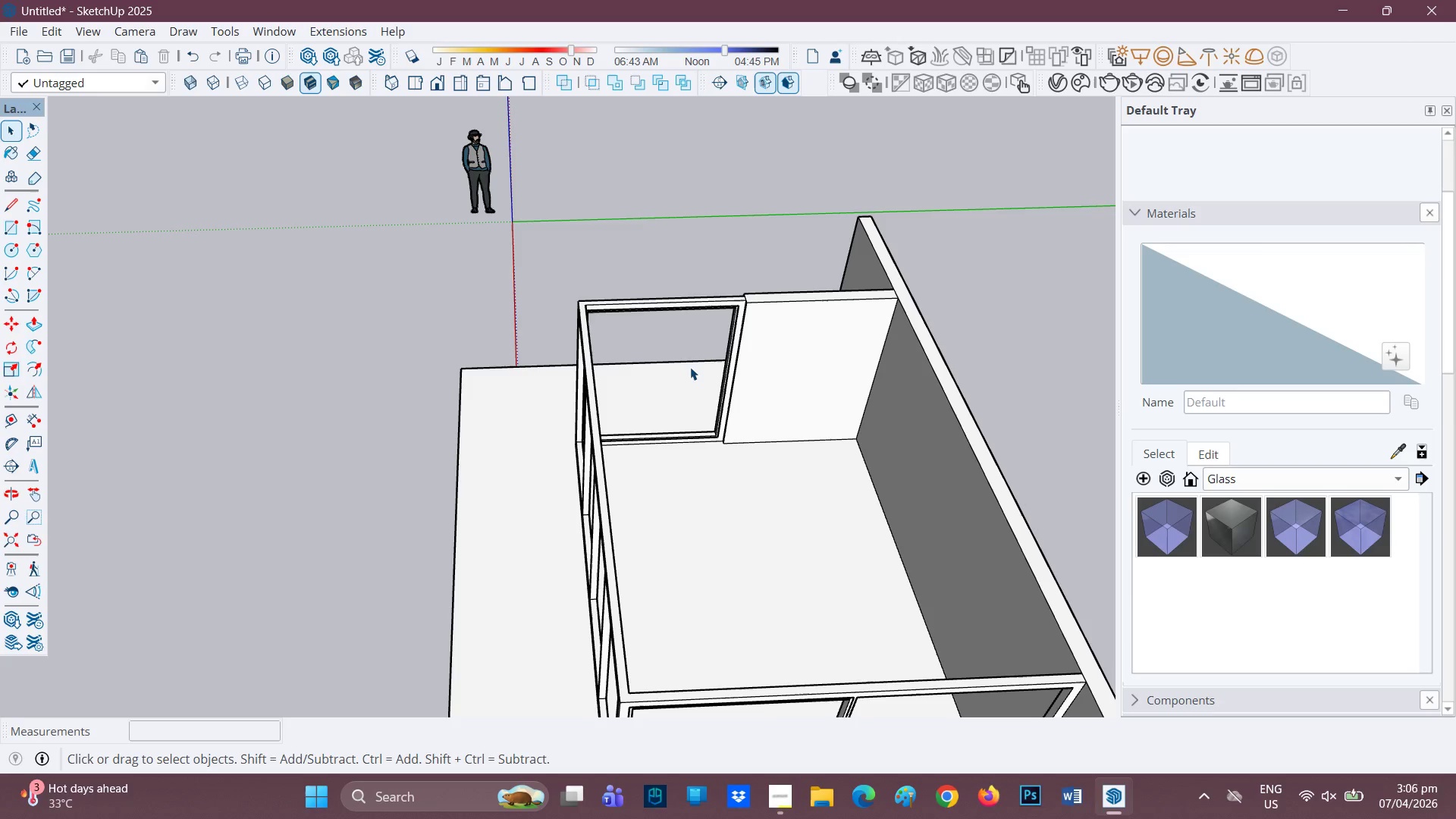 
wait(31.13)
 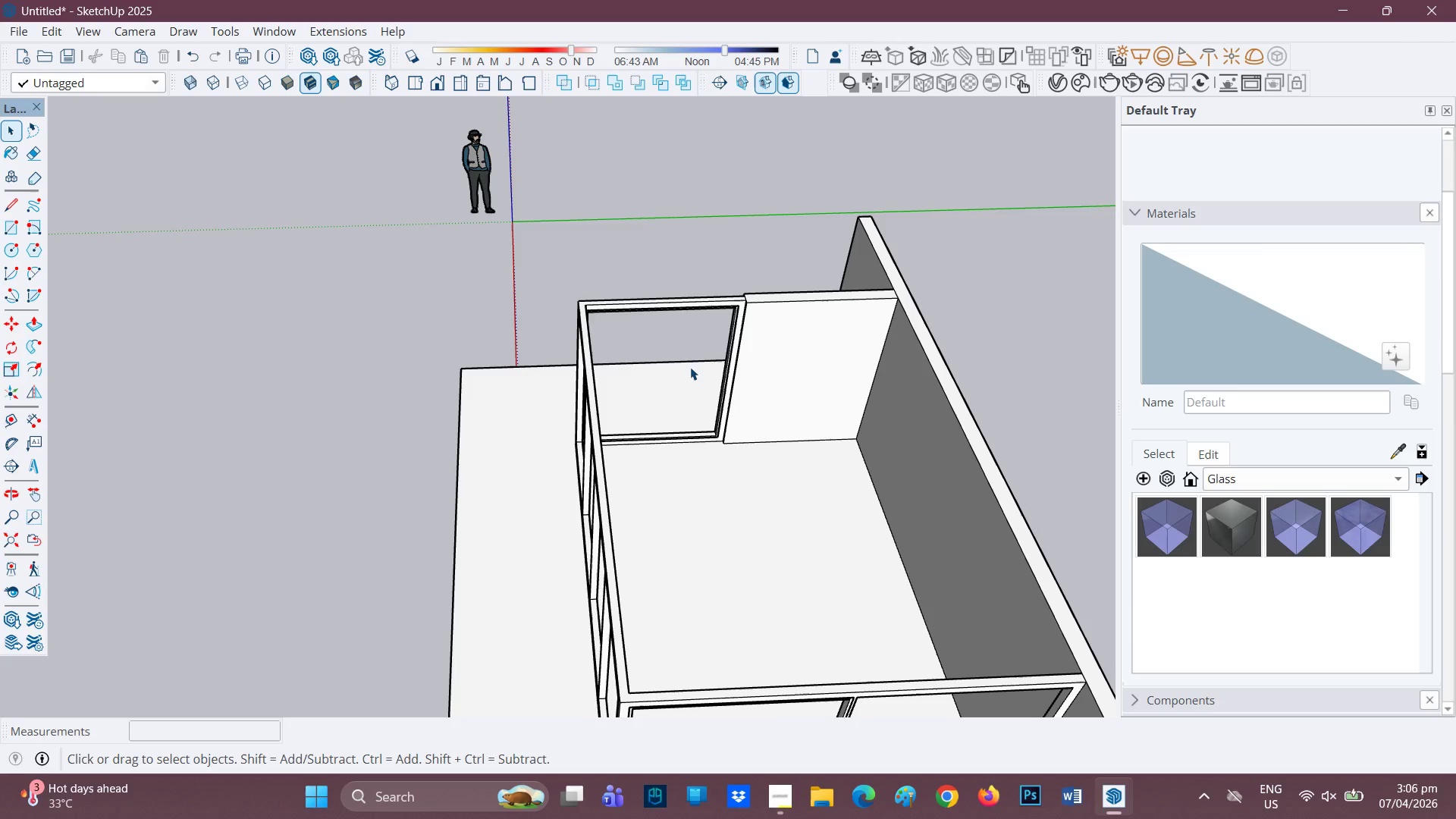 
scroll: coordinate [858, 488], scroll_direction: down, amount: 2.0
 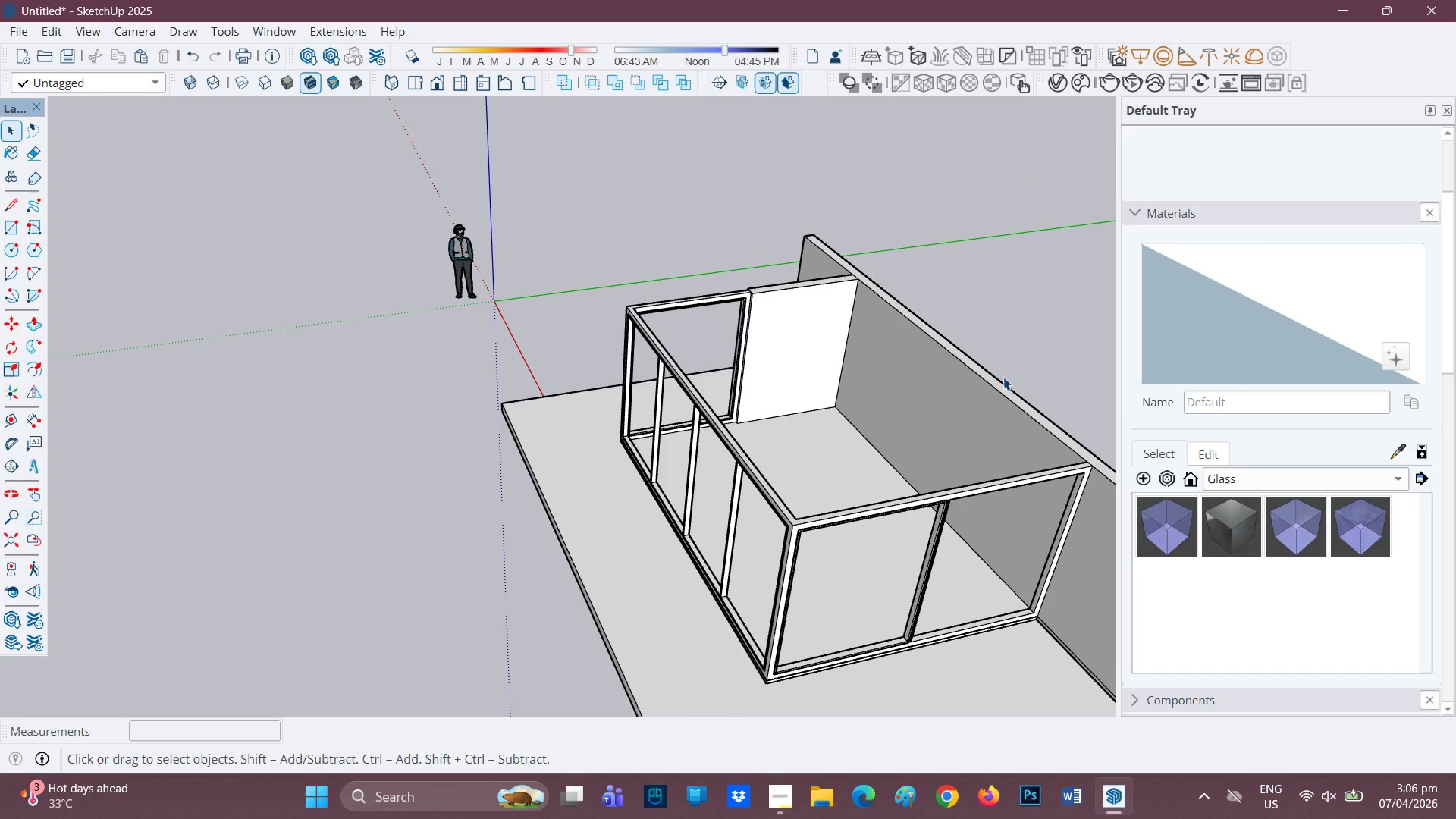 
scroll: coordinate [864, 431], scroll_direction: up, amount: 3.0